 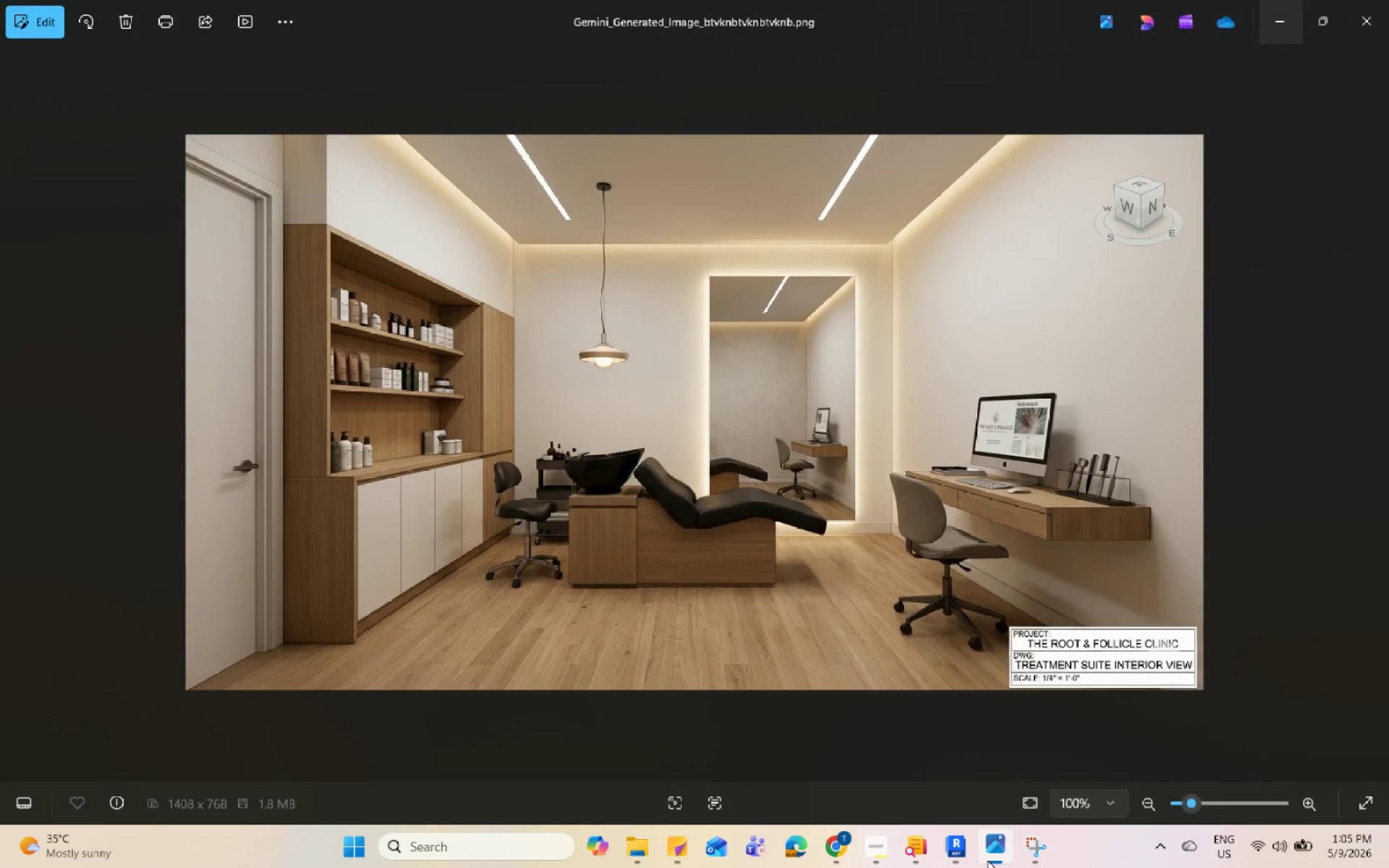 
left_click([987, 859])
 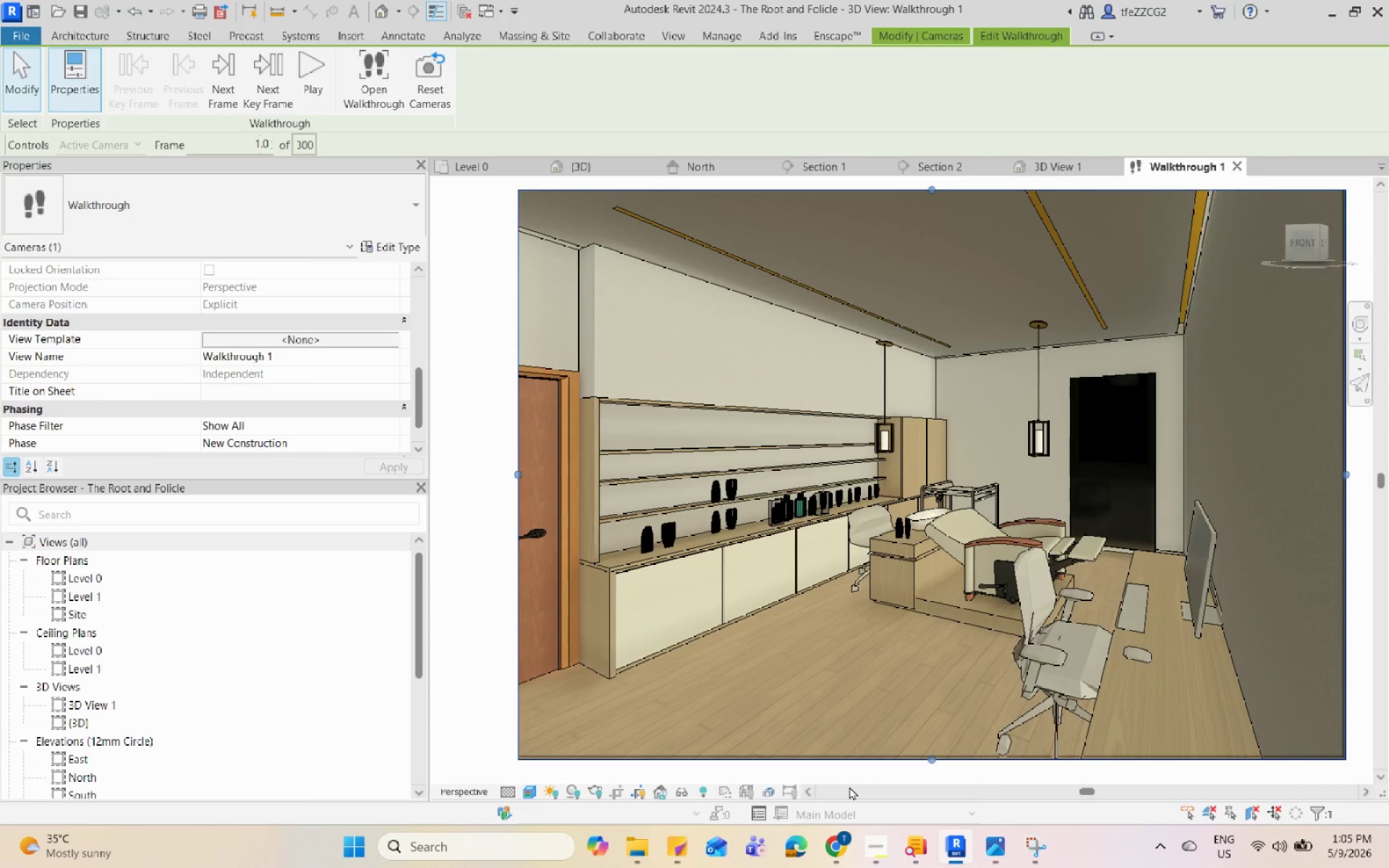 
left_click([1361, 522])
 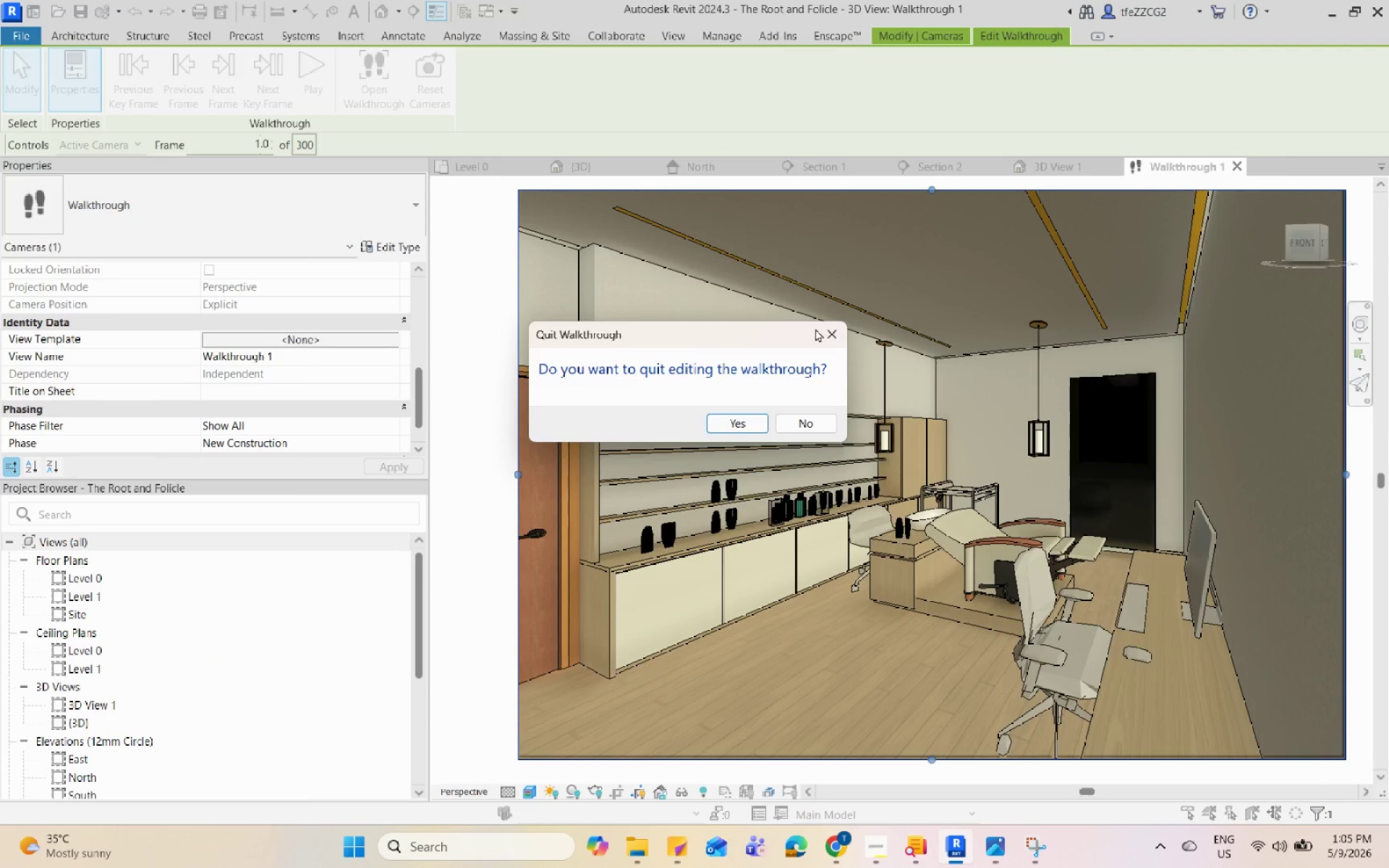 
left_click([822, 328])
 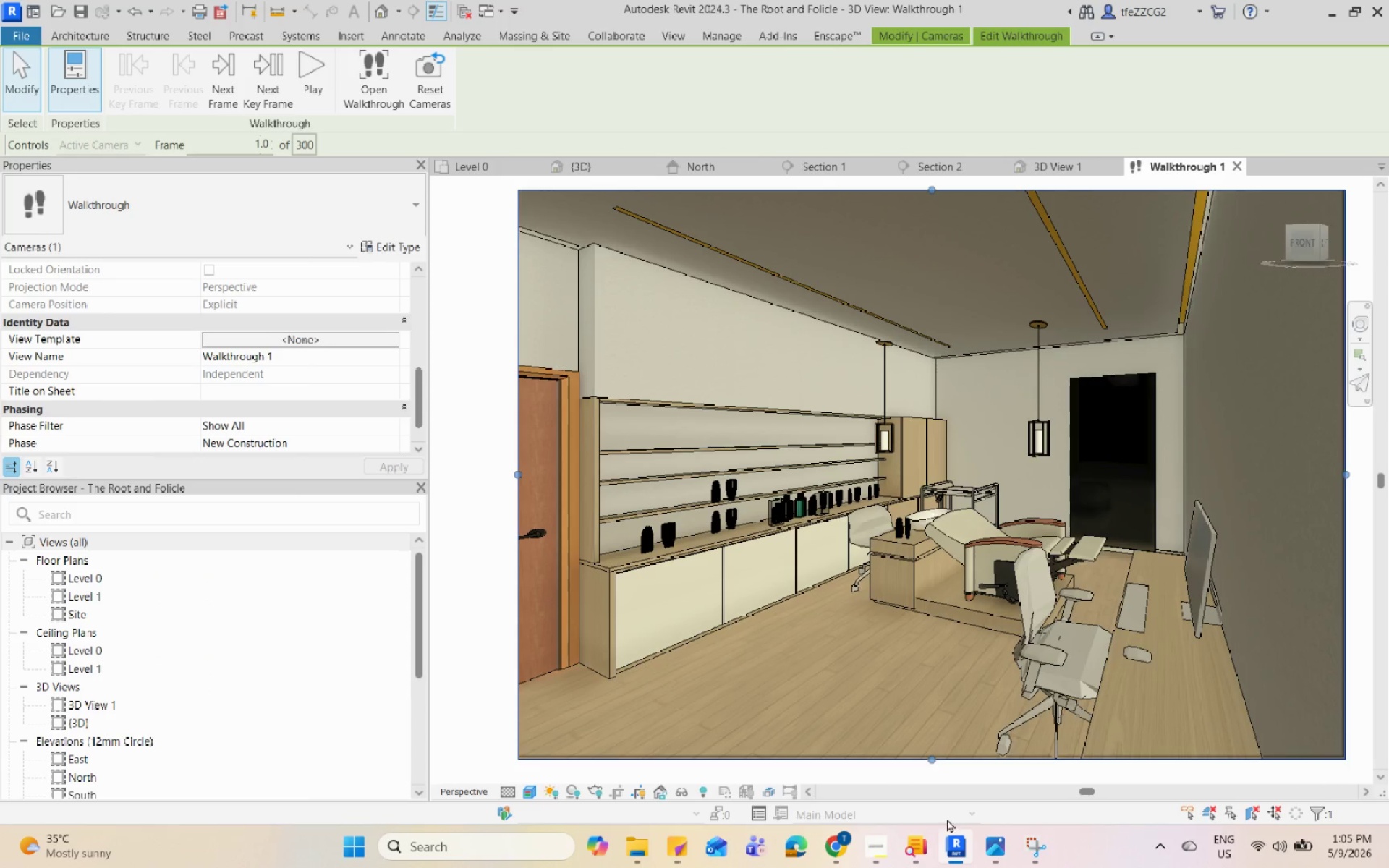 
left_click([1034, 860])
 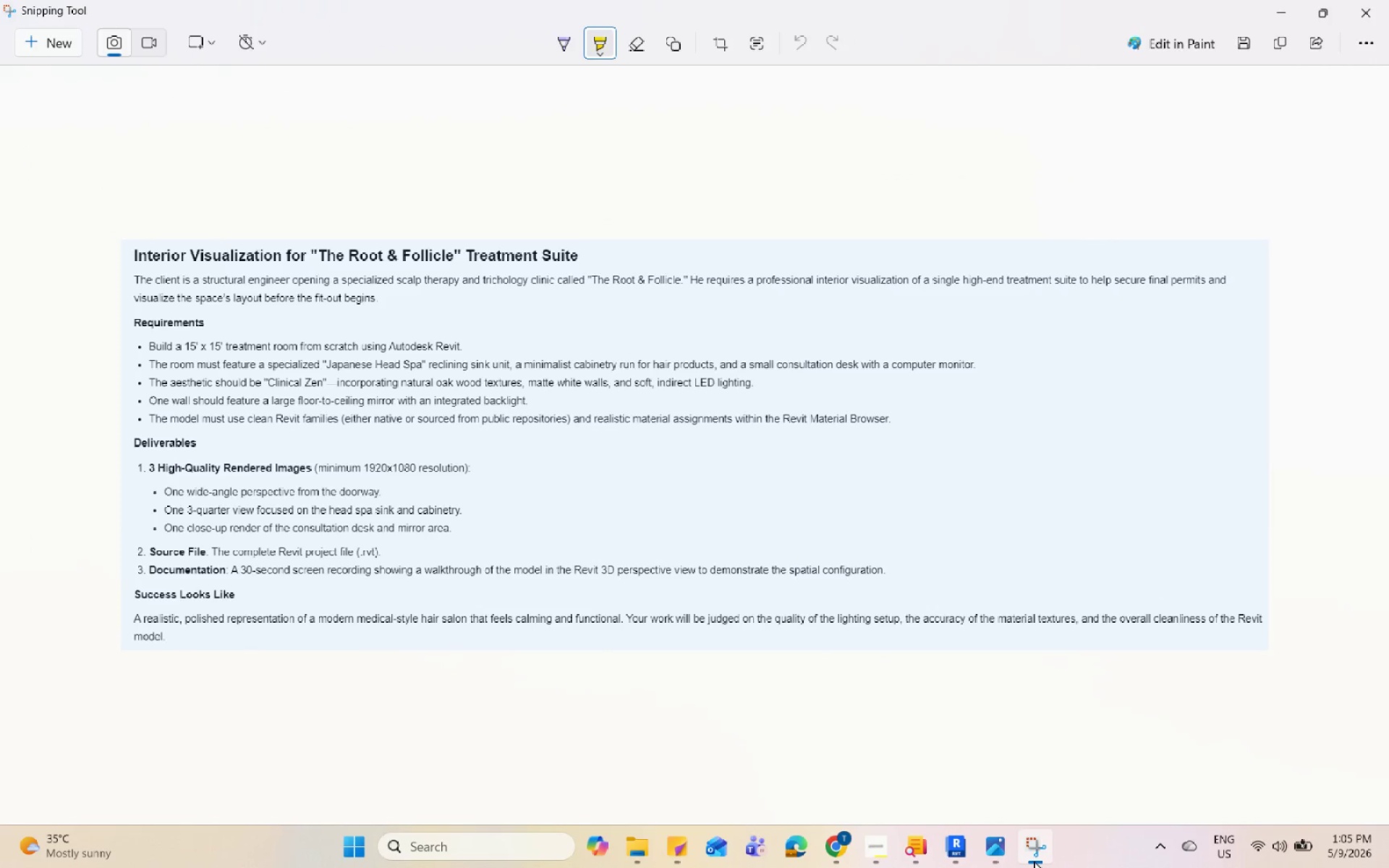 
left_click([1034, 860])
 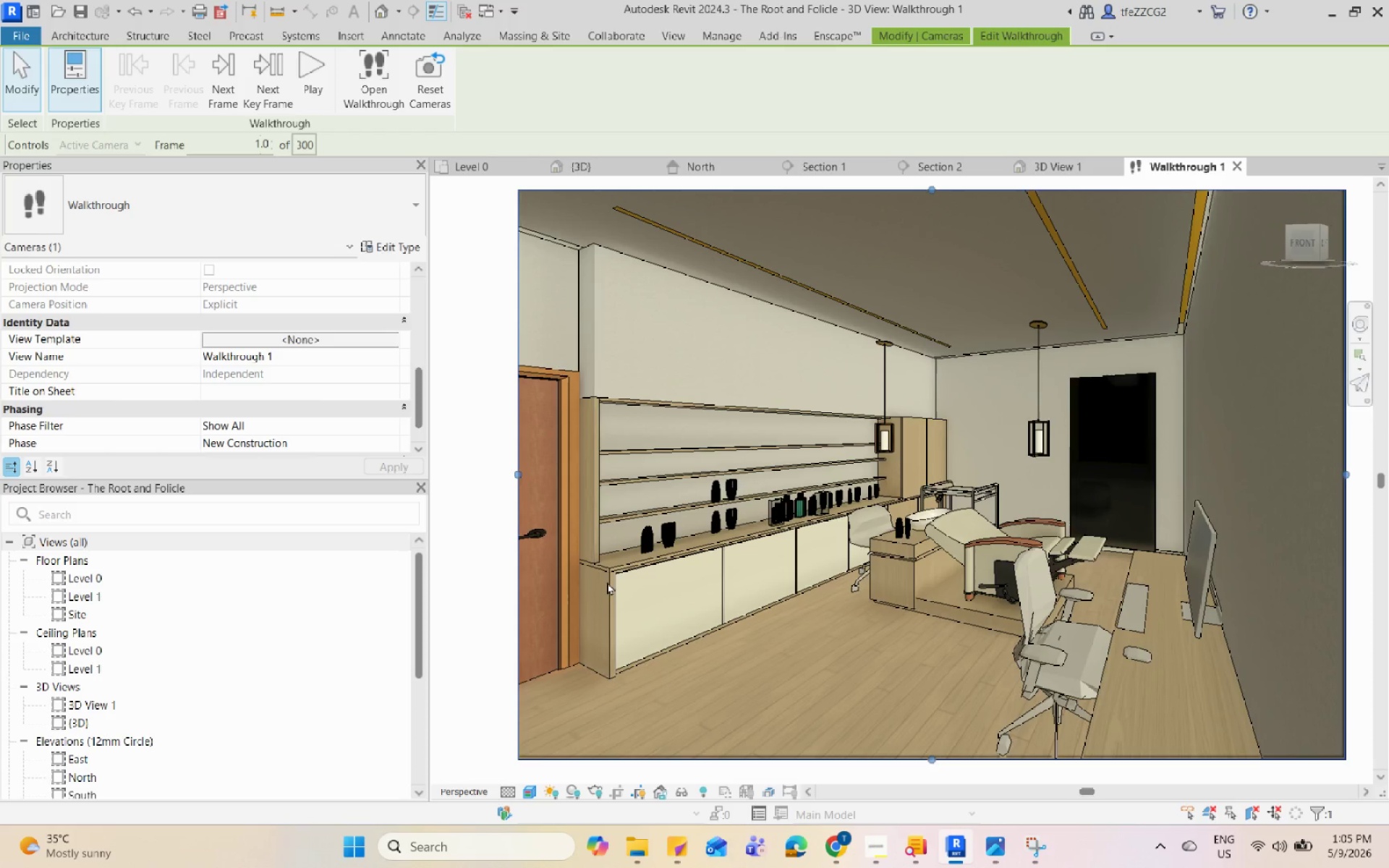 
wait(11.06)
 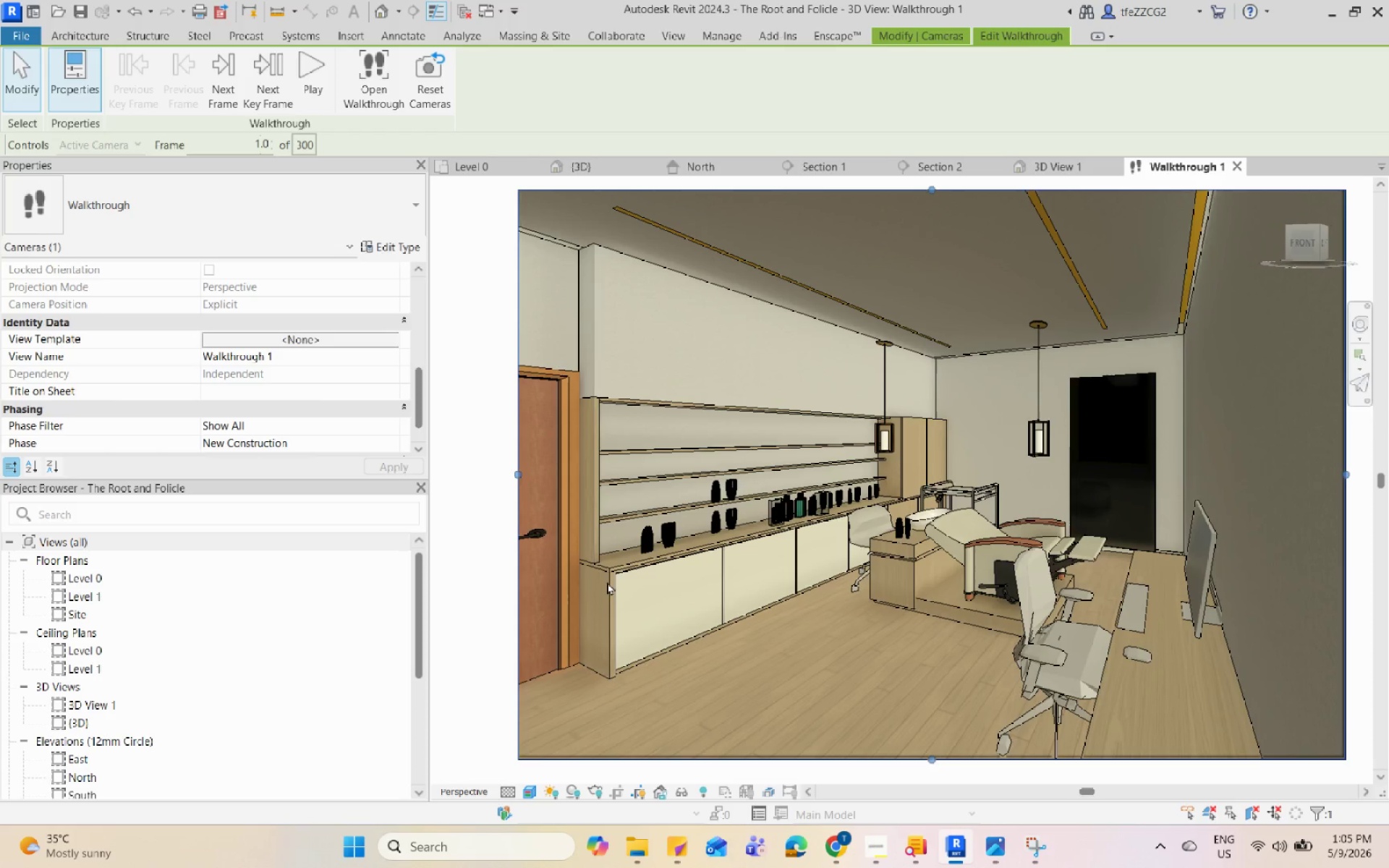 
key(PrintScreen)
 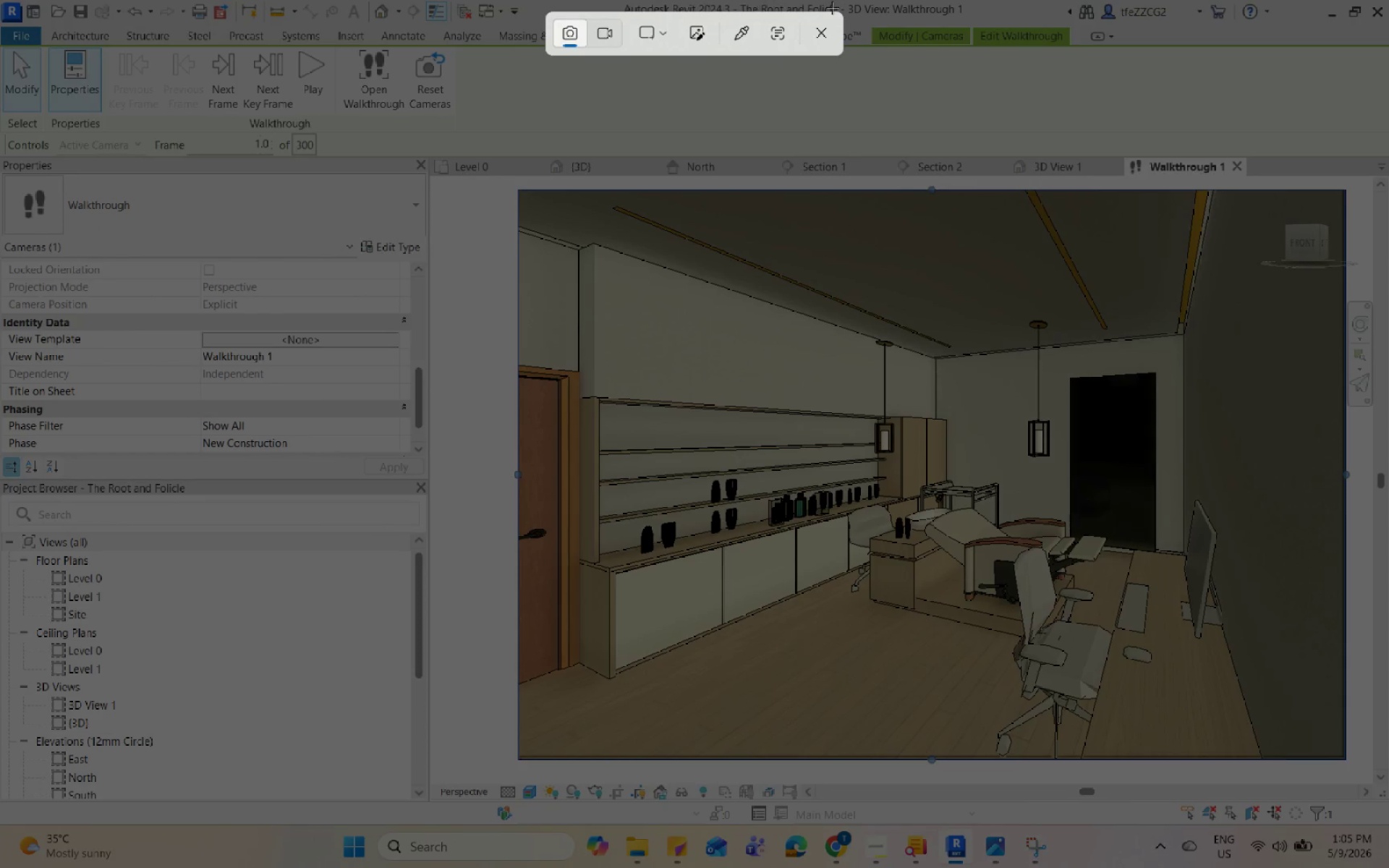 
left_click([674, 38])
 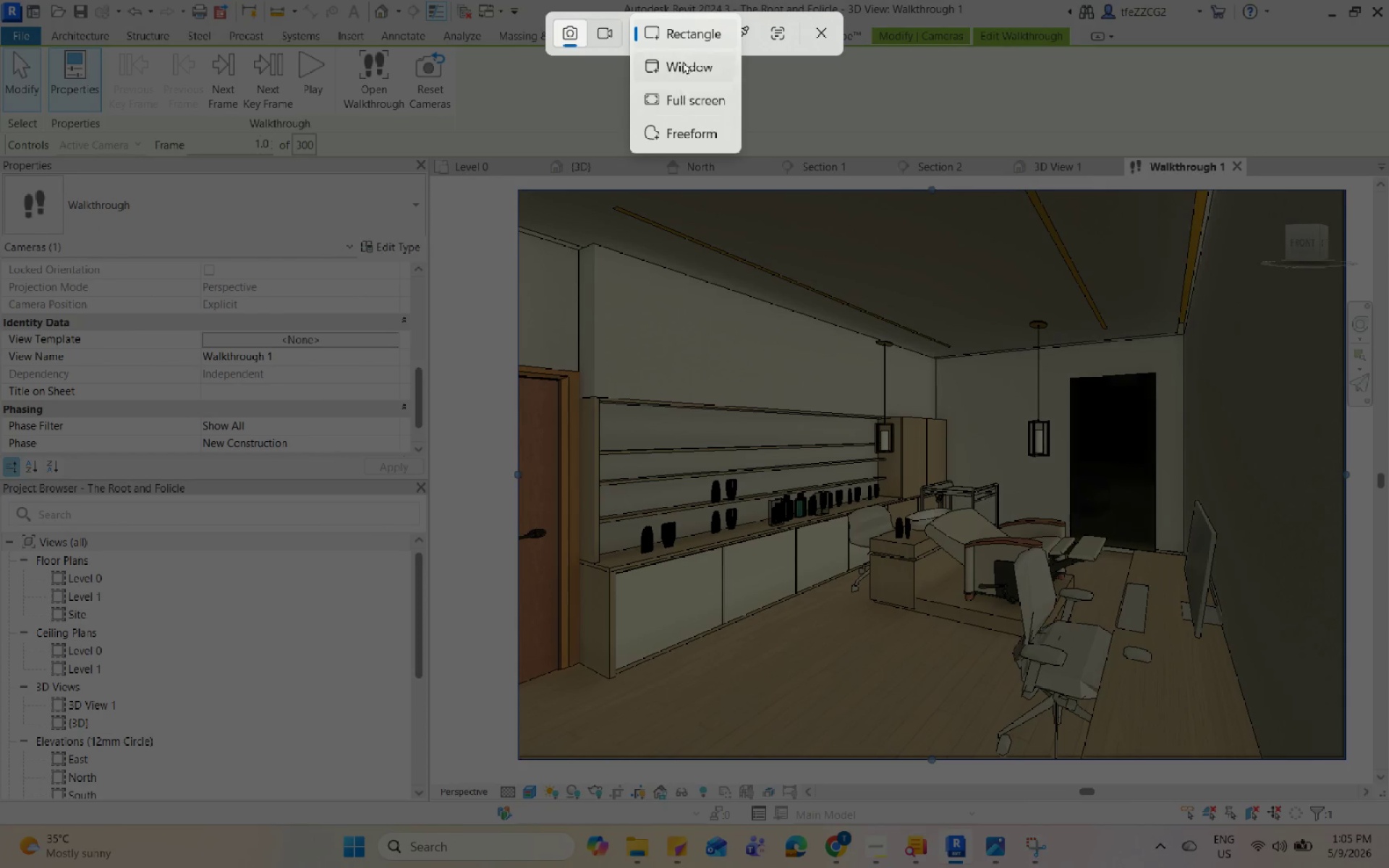 
left_click([595, 41])
 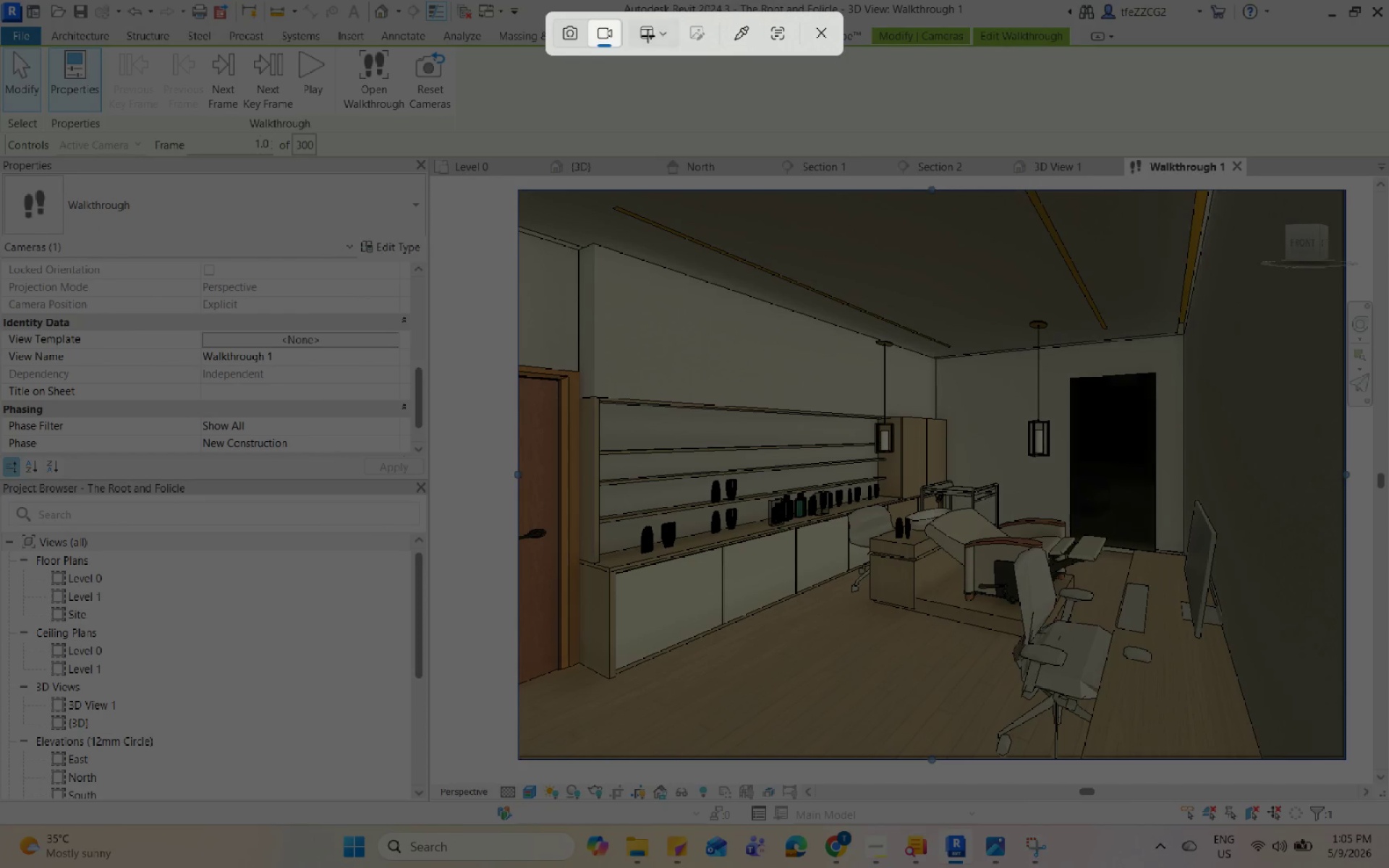 
double_click([668, 38])
 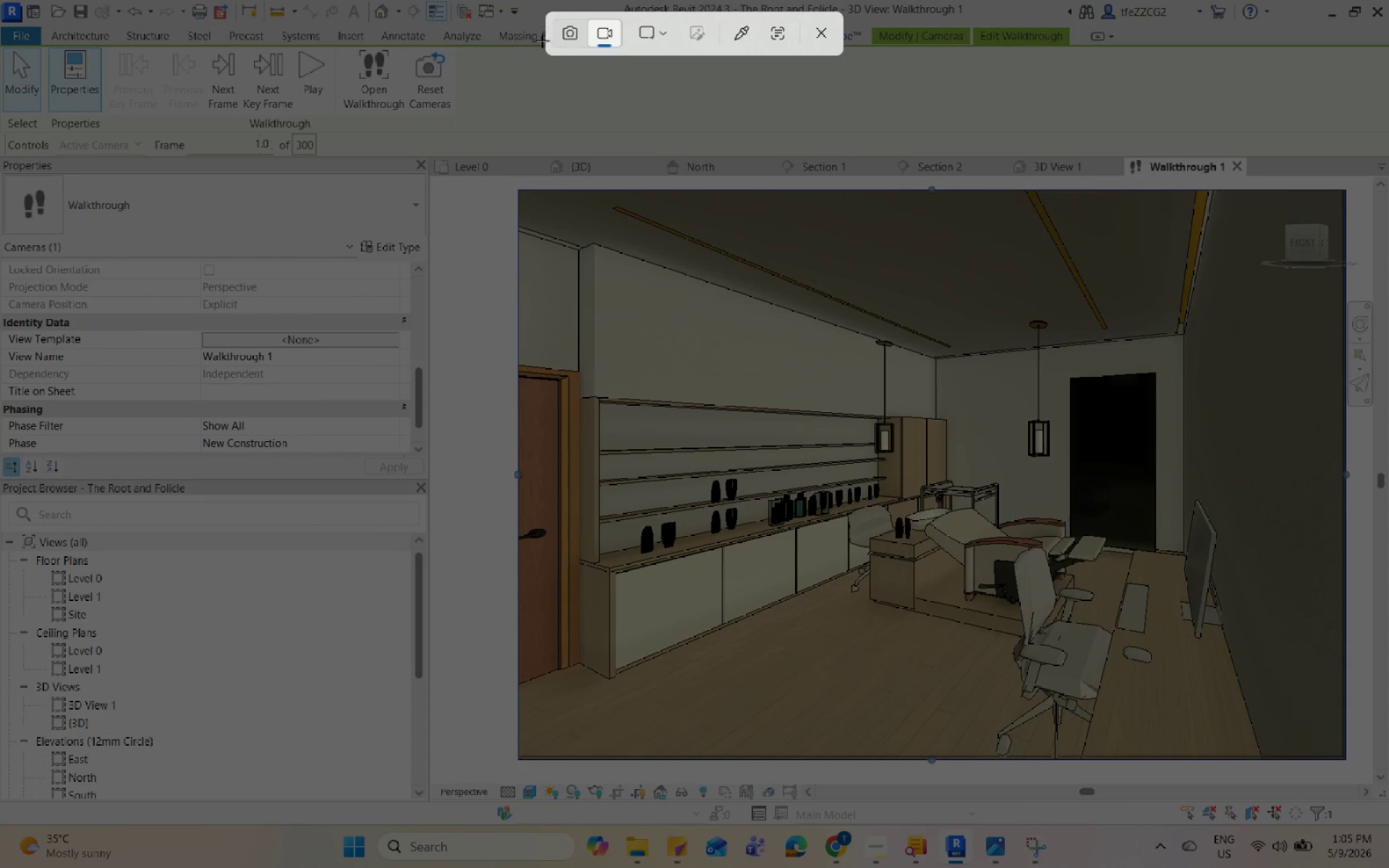 
left_click([669, 36])
 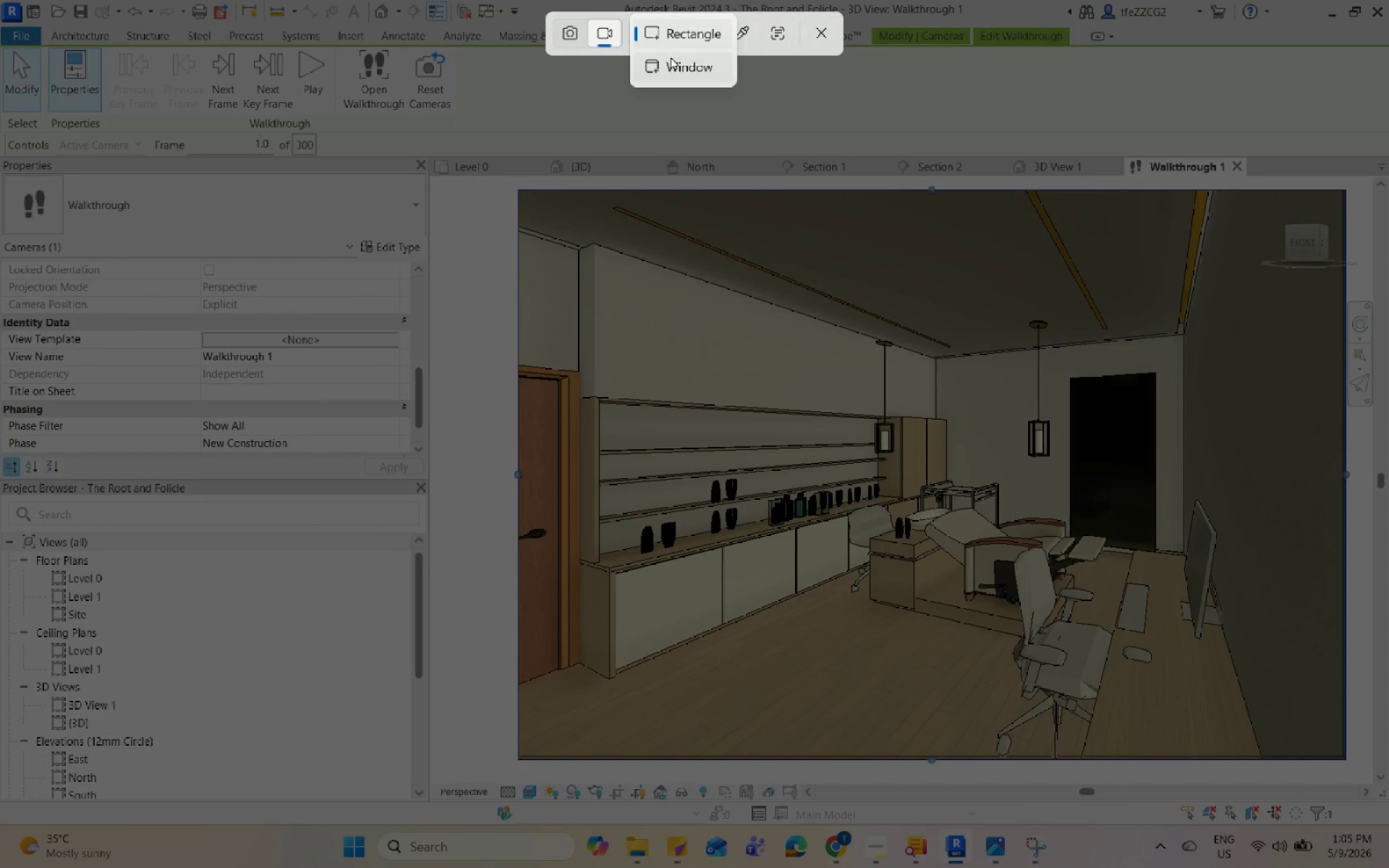 
left_click([672, 67])
 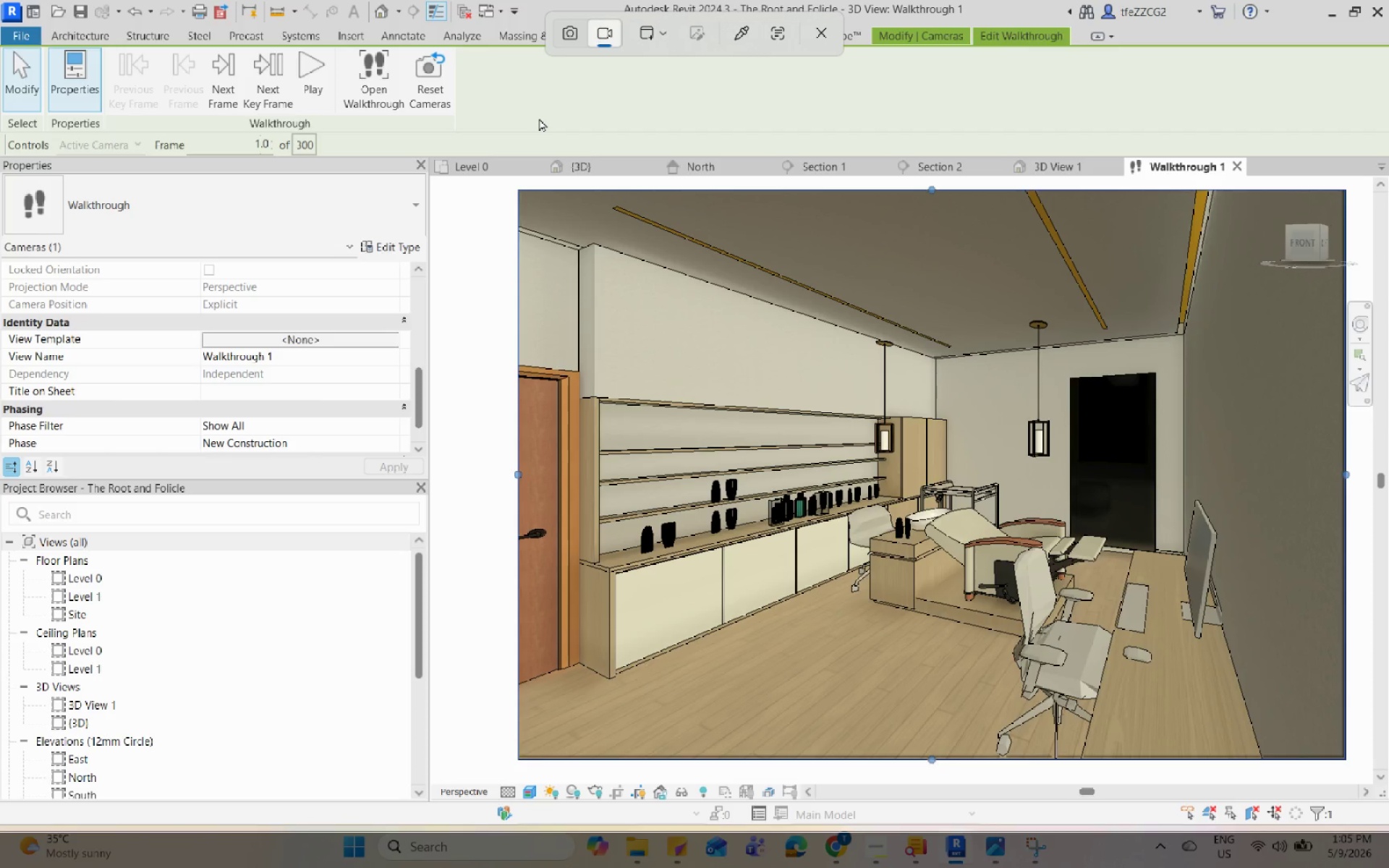 
left_click([539, 118])
 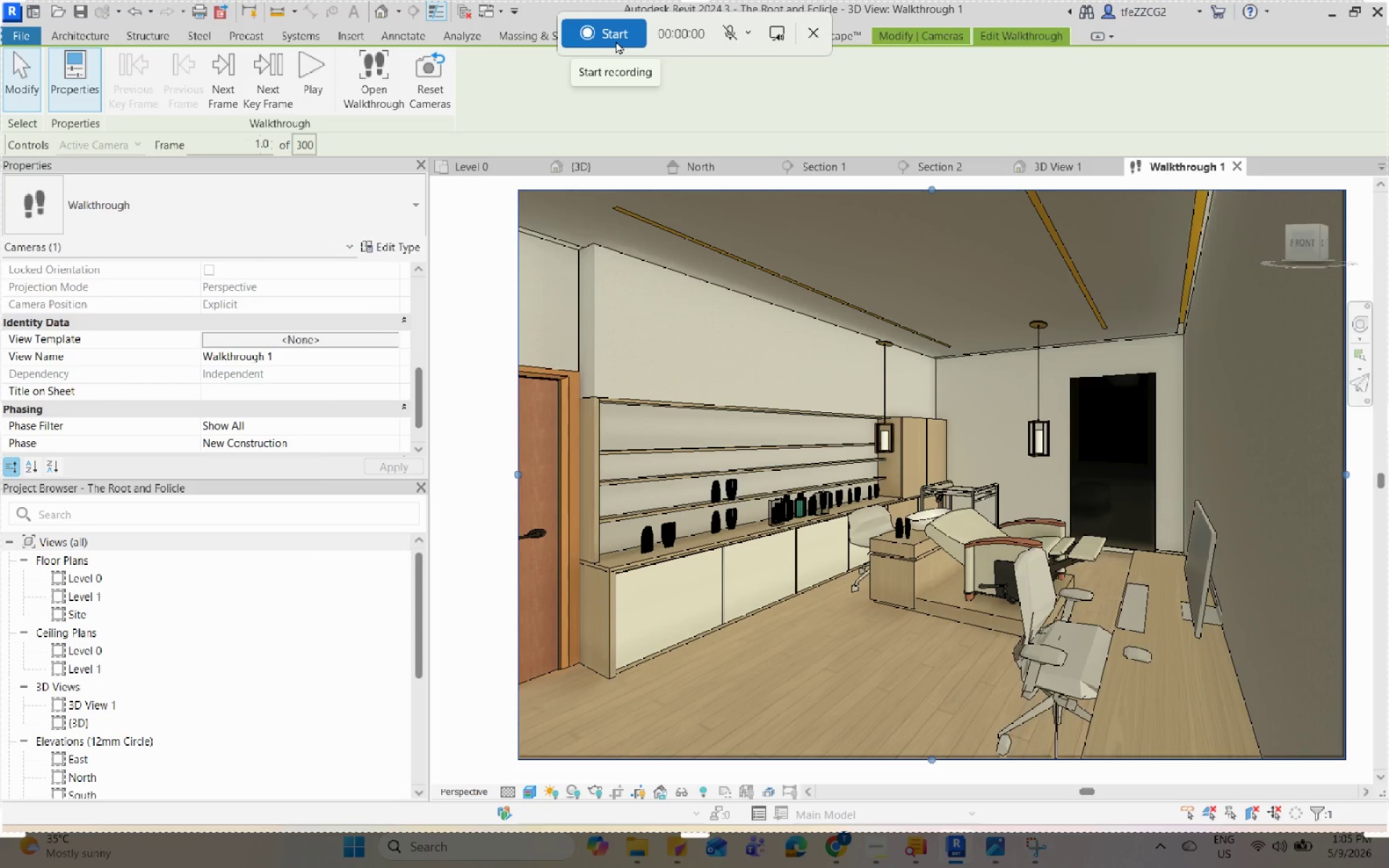 
left_click([616, 41])
 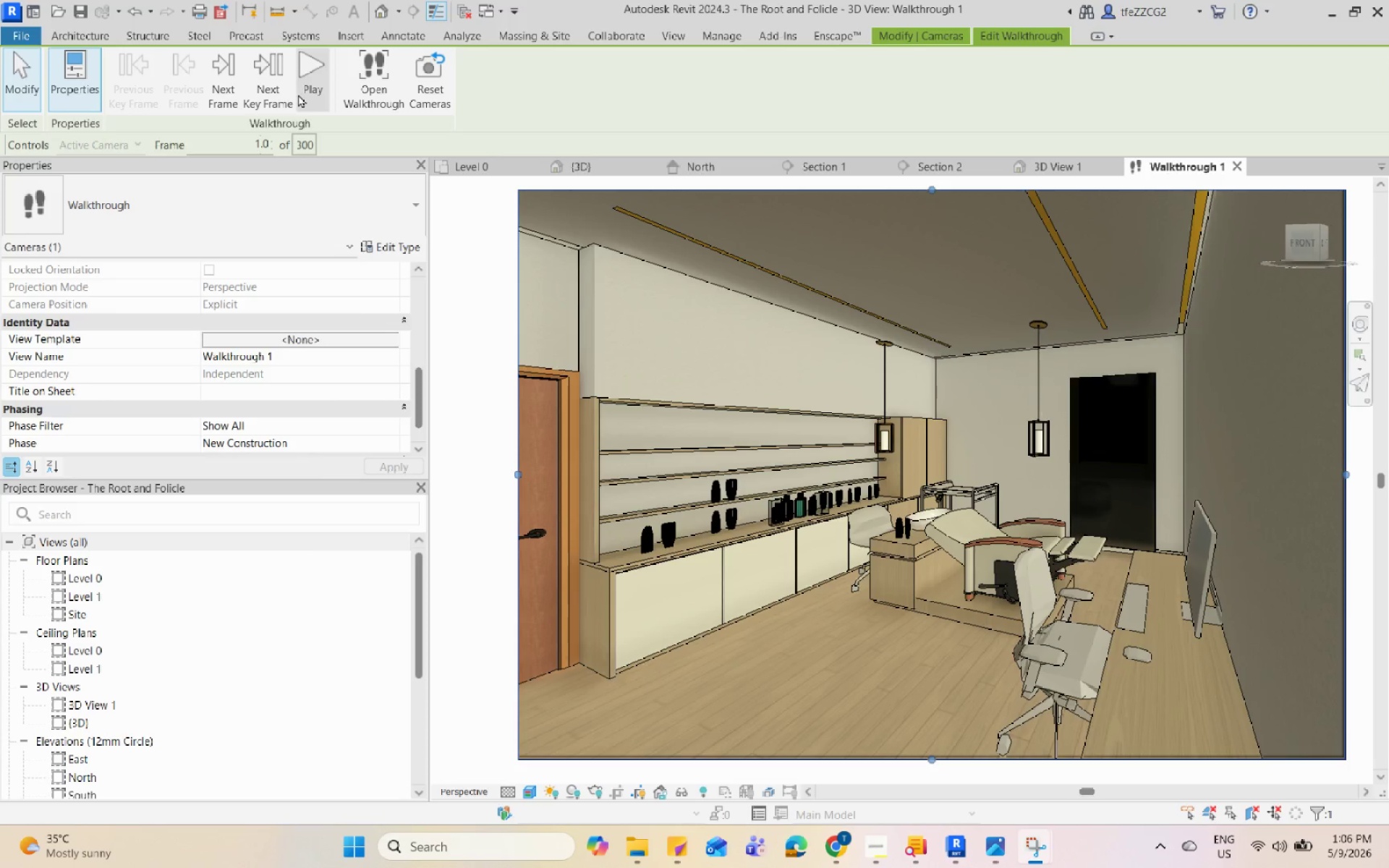 
left_click([298, 94])
 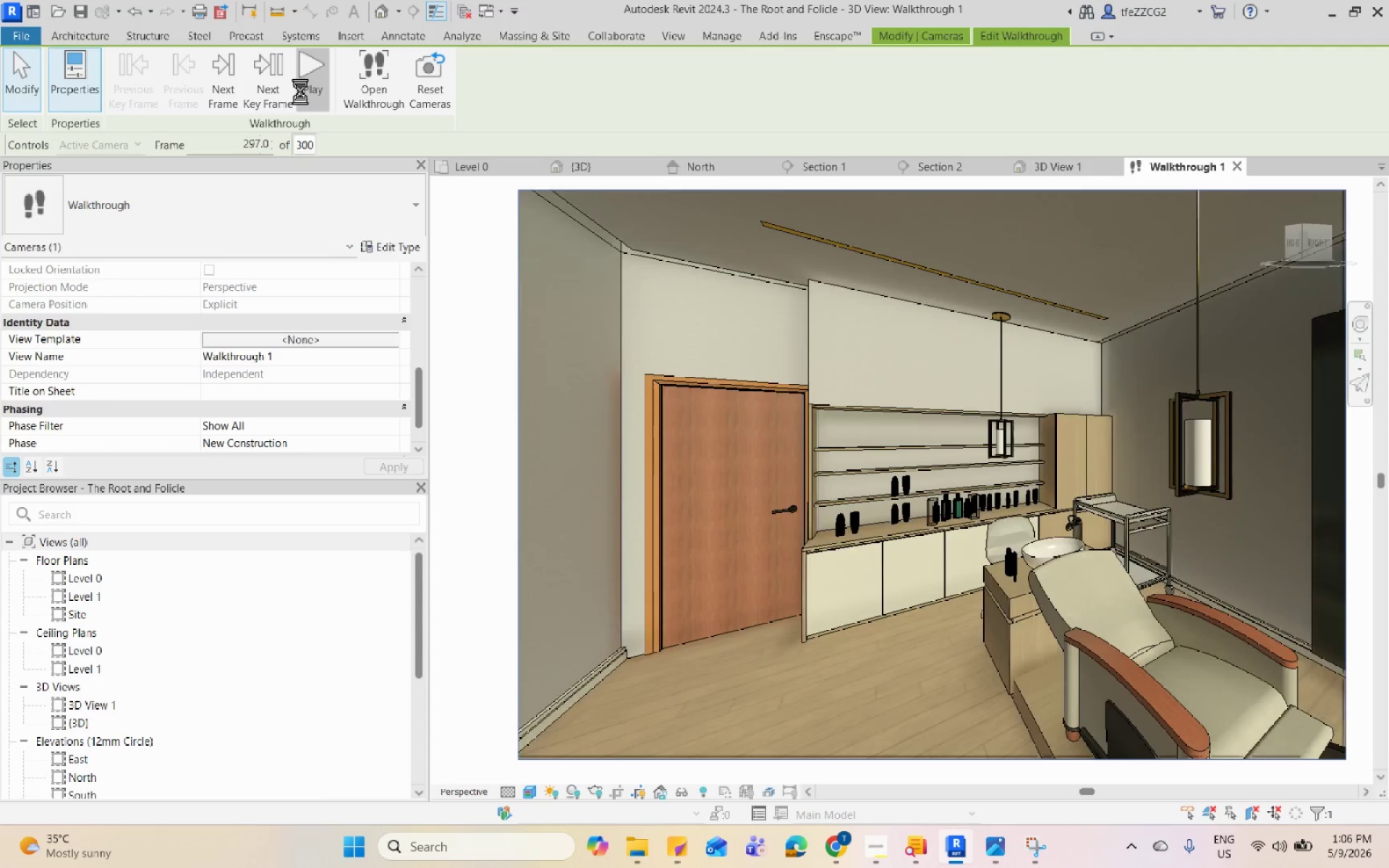 
wait(39.77)
 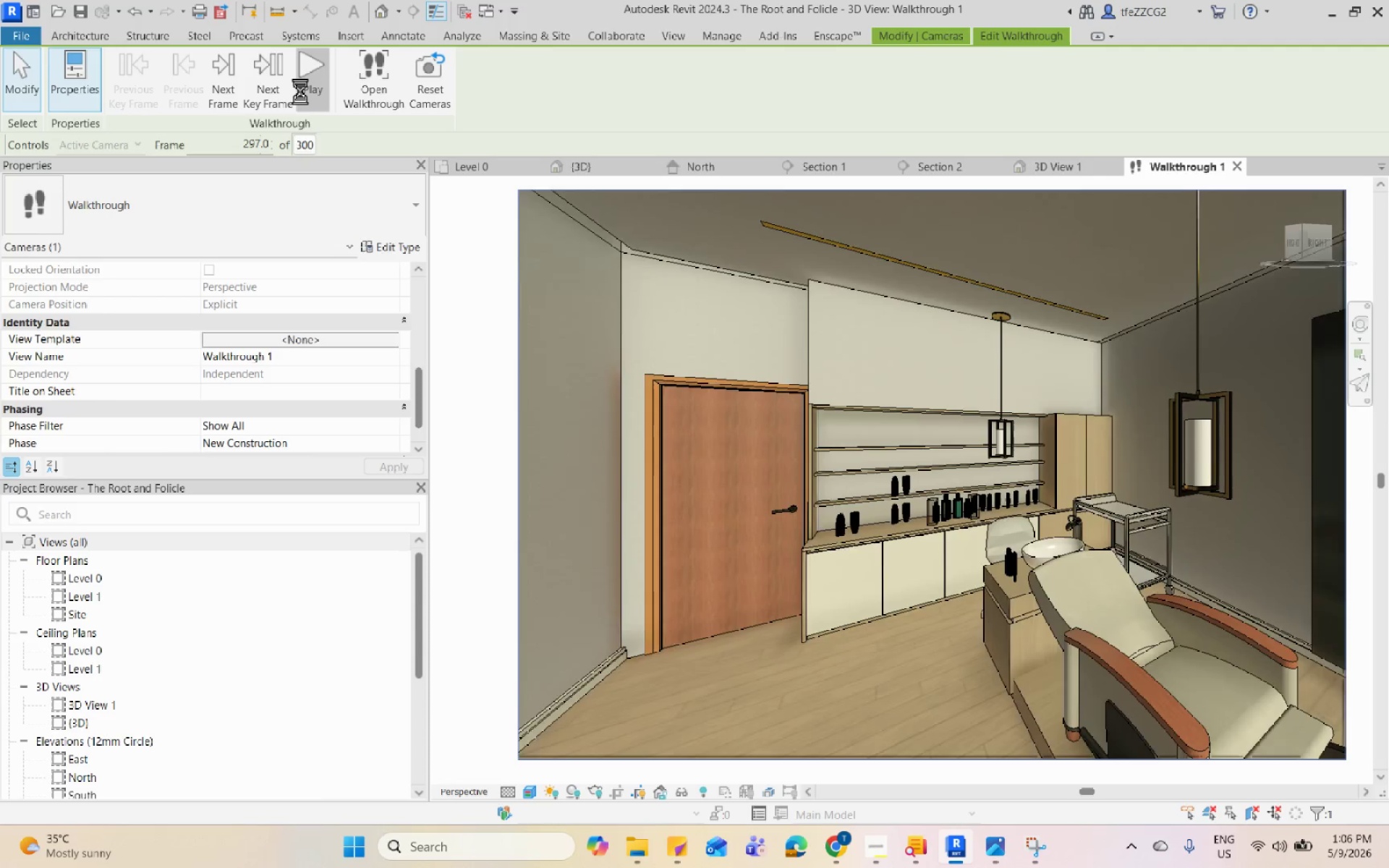 
left_click([321, 67])
 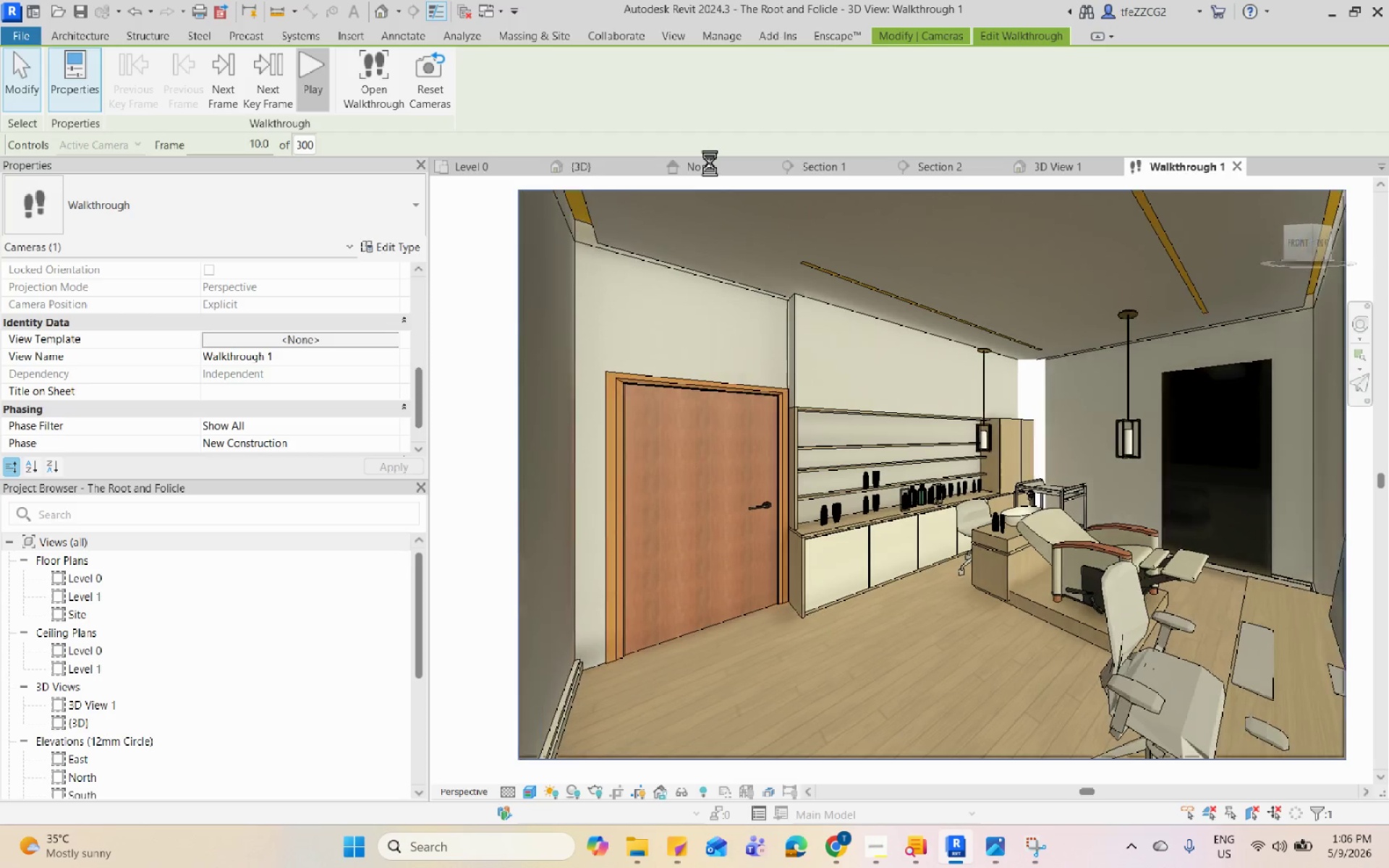 
left_click([632, 27])
 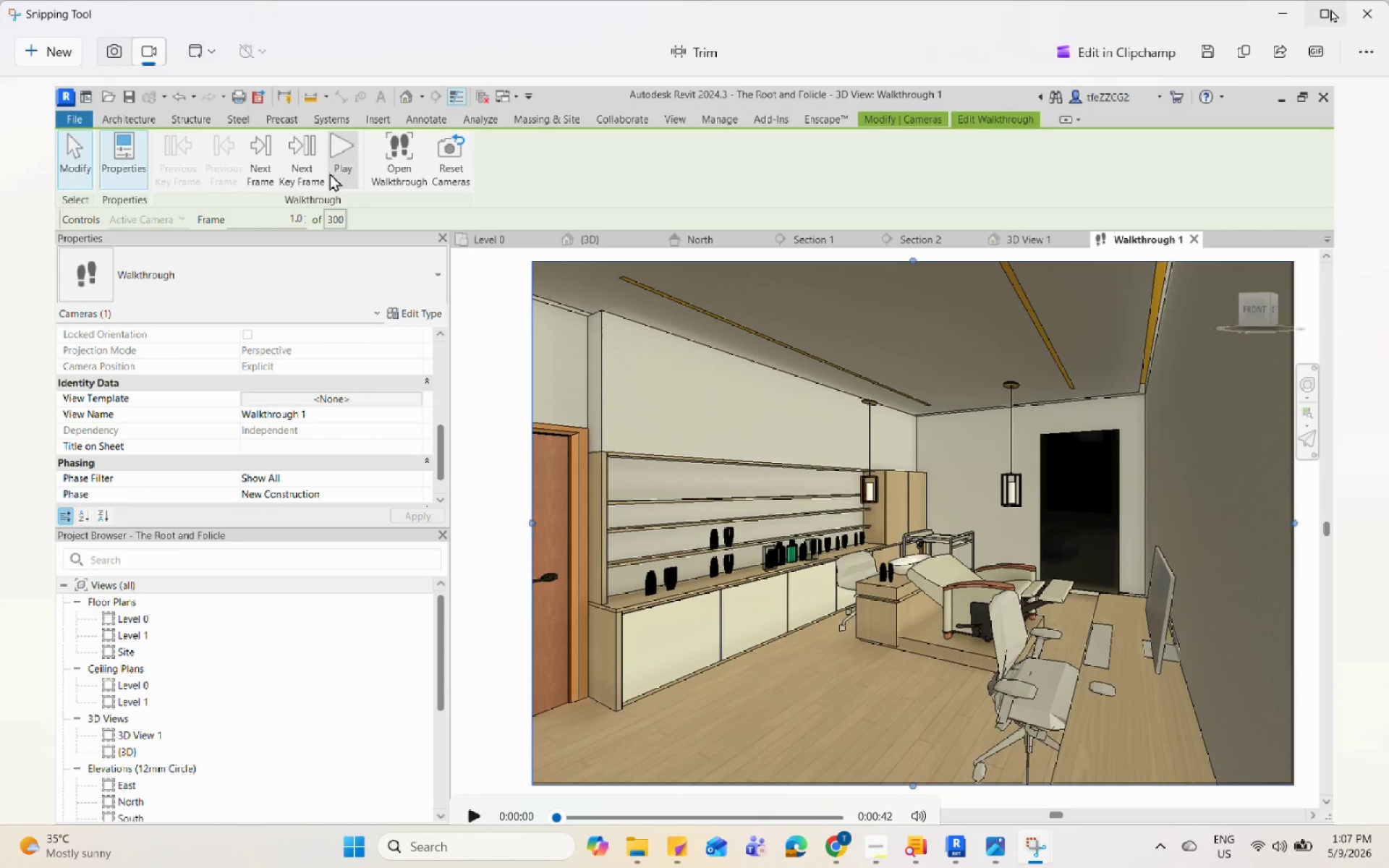 
left_click([1354, 15])
 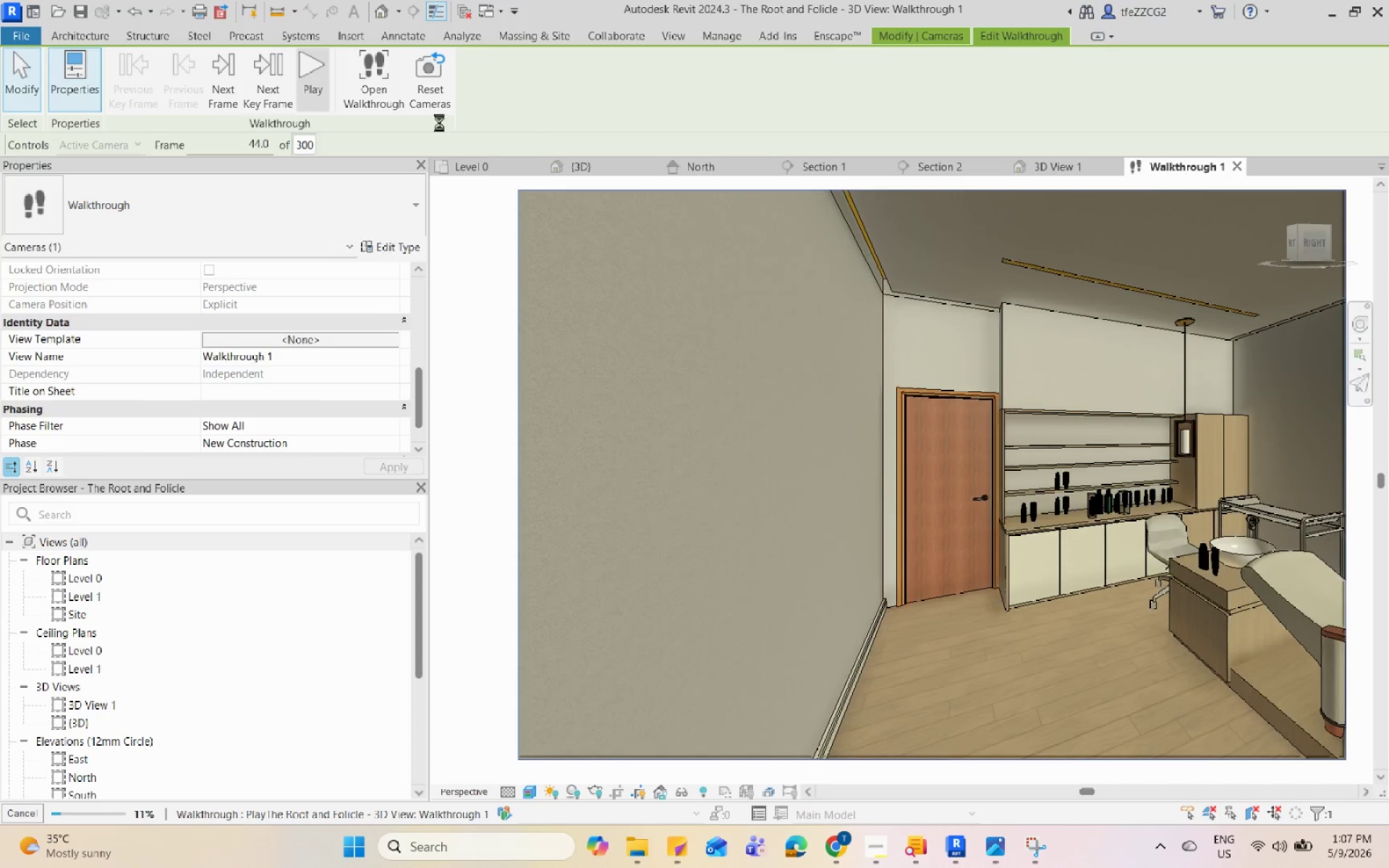 
left_click([312, 78])
 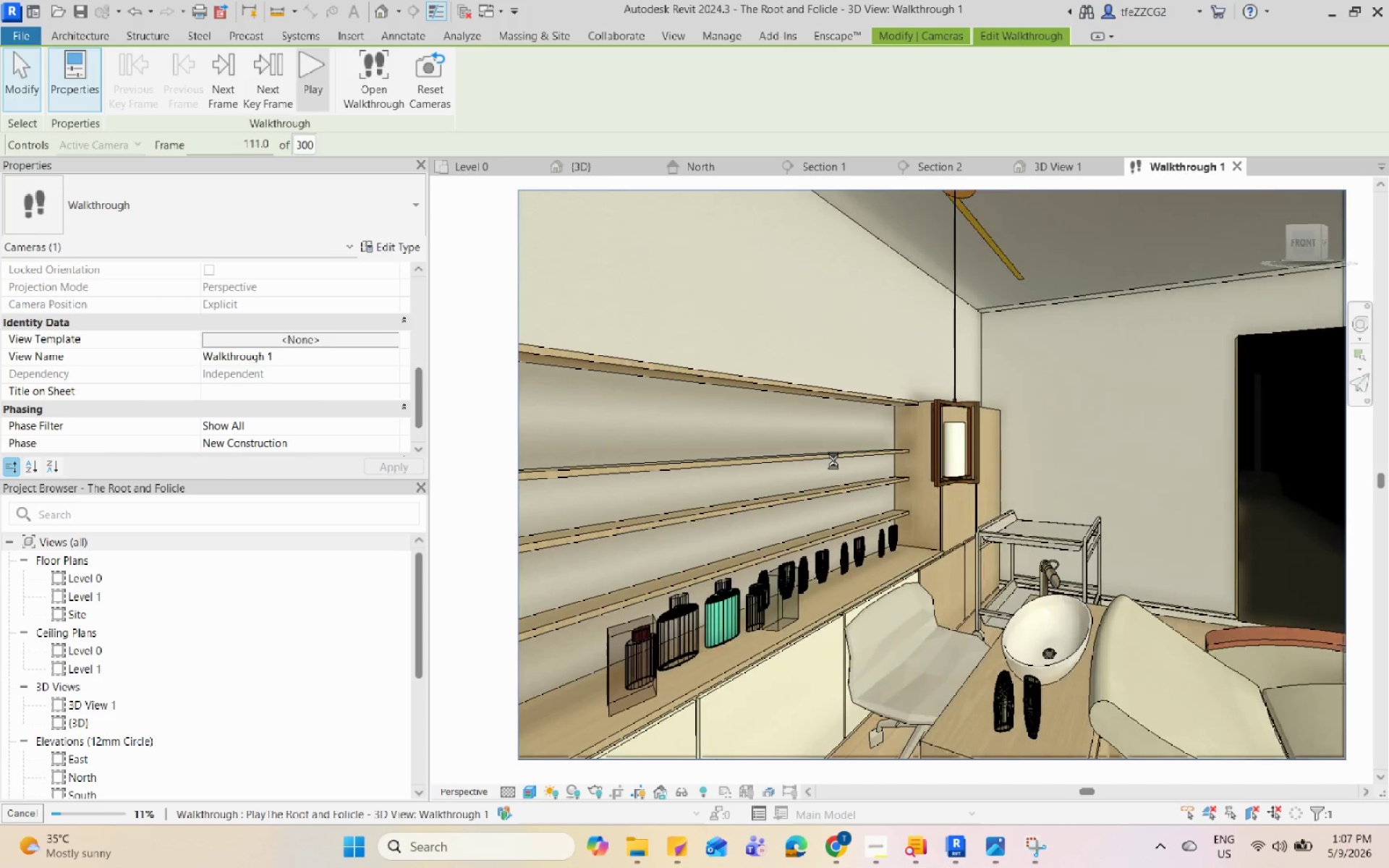 
wait(11.92)
 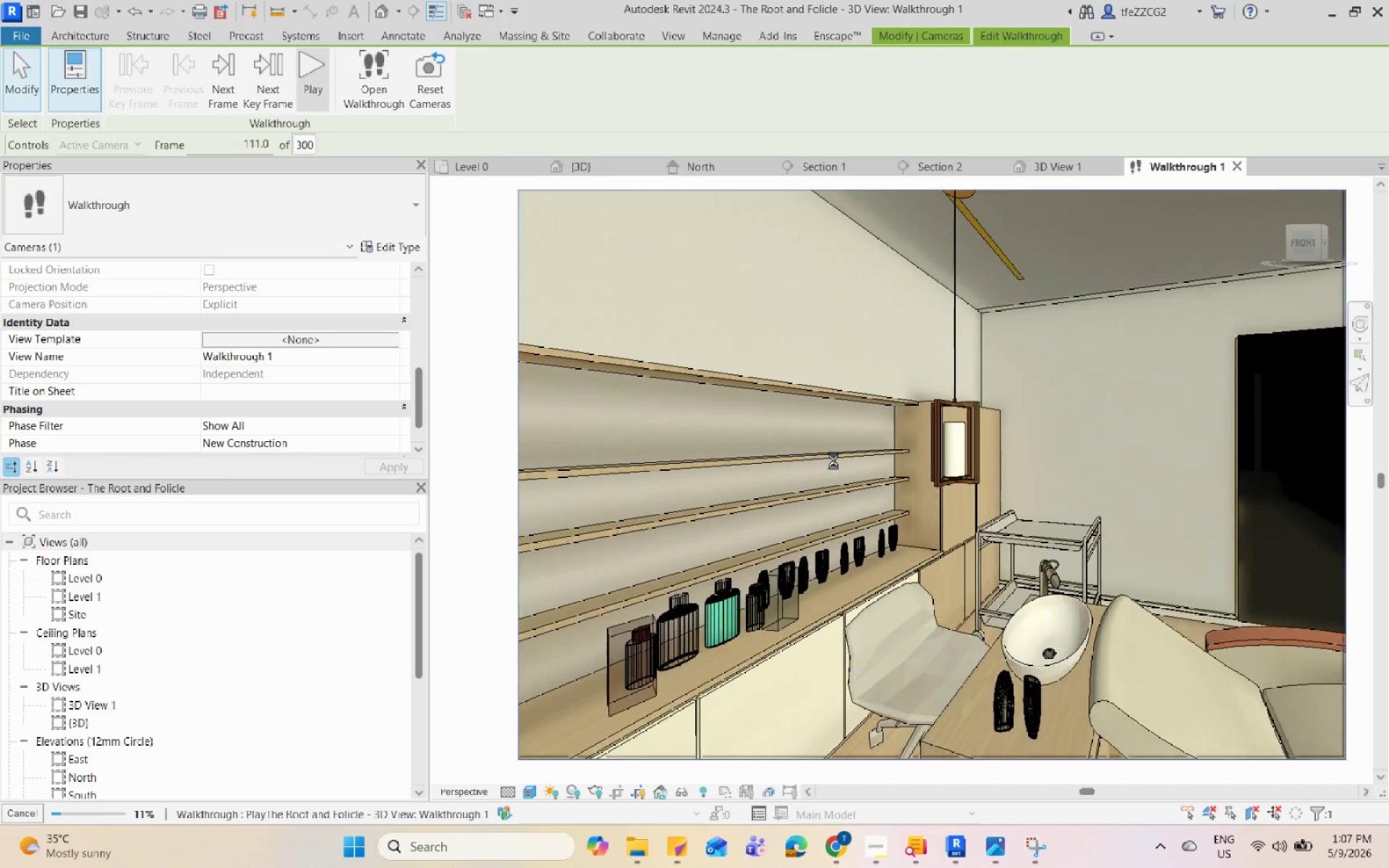 
scroll: coordinate [327, 308], scroll_direction: down, amount: 3.0
 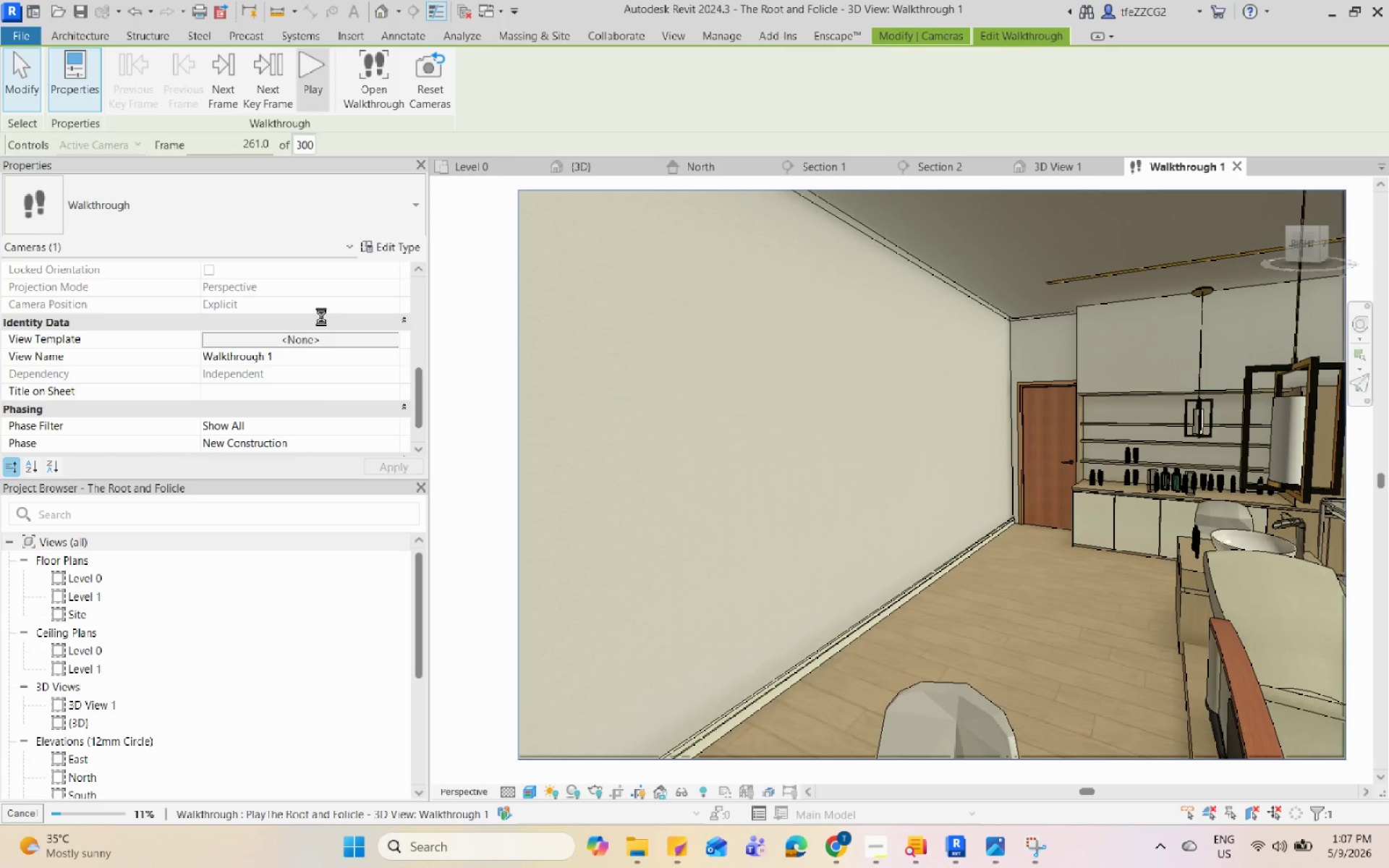 
wait(15.77)
 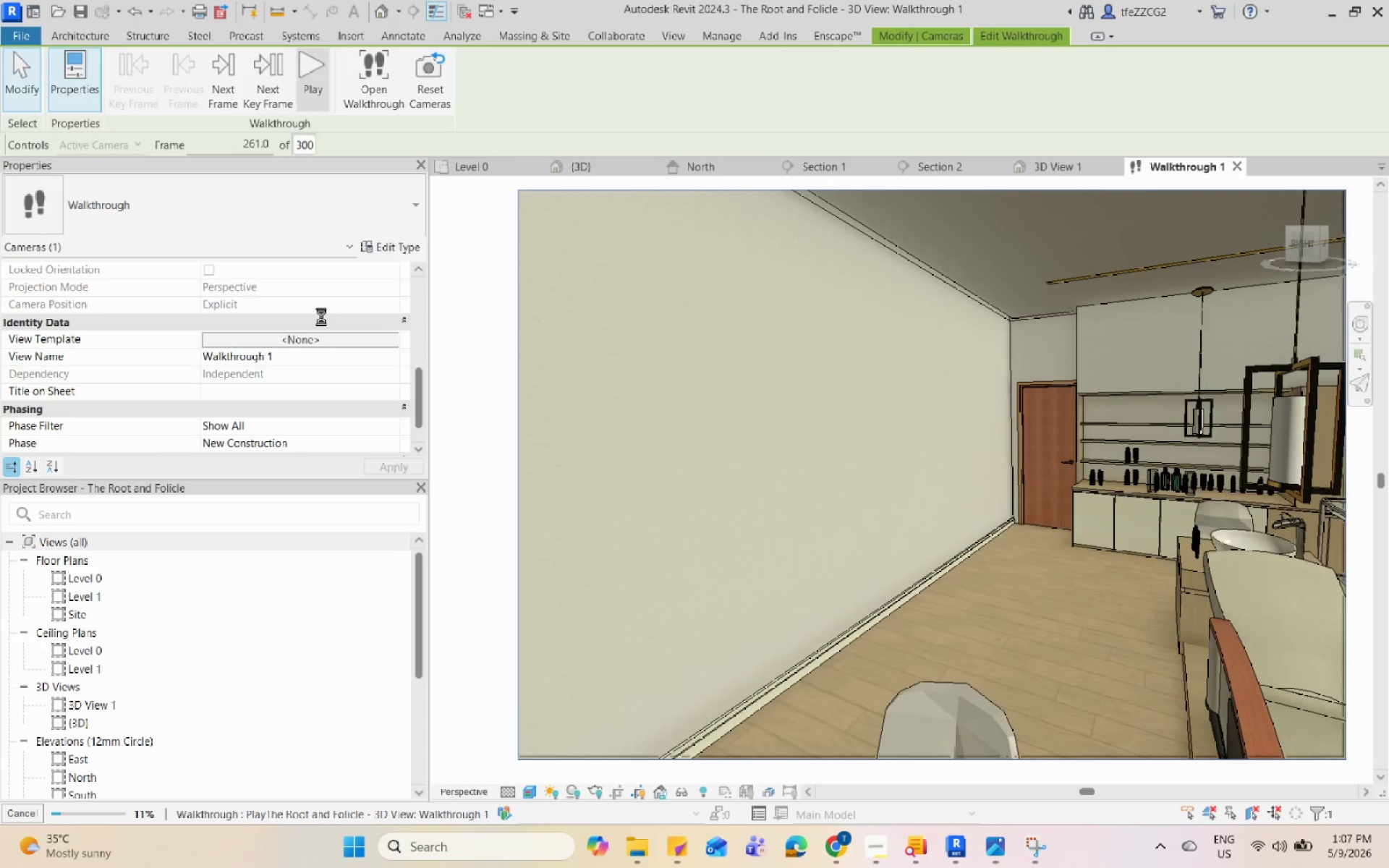 
scroll: coordinate [300, 364], scroll_direction: down, amount: 2.0
 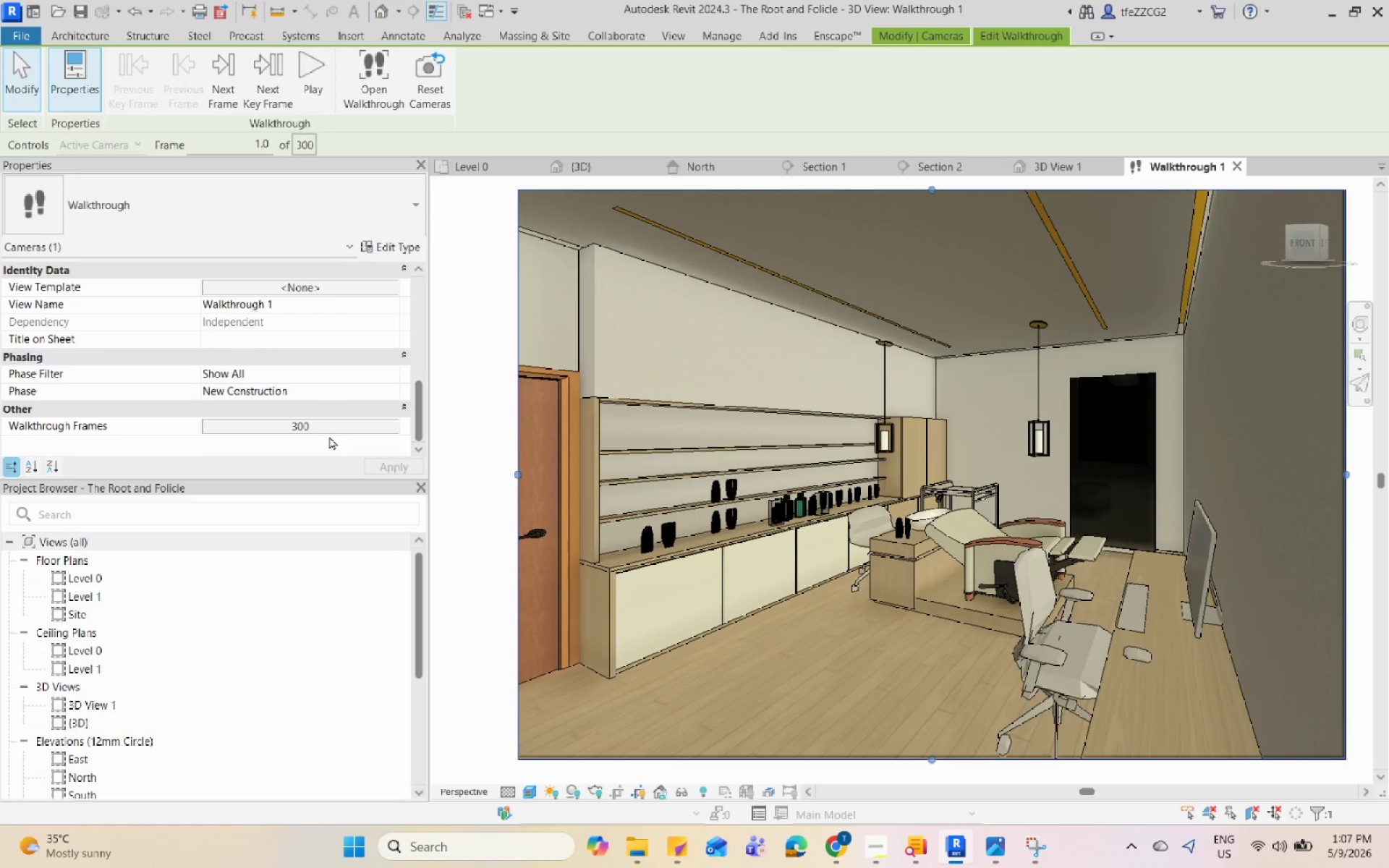 
left_click([335, 421])
 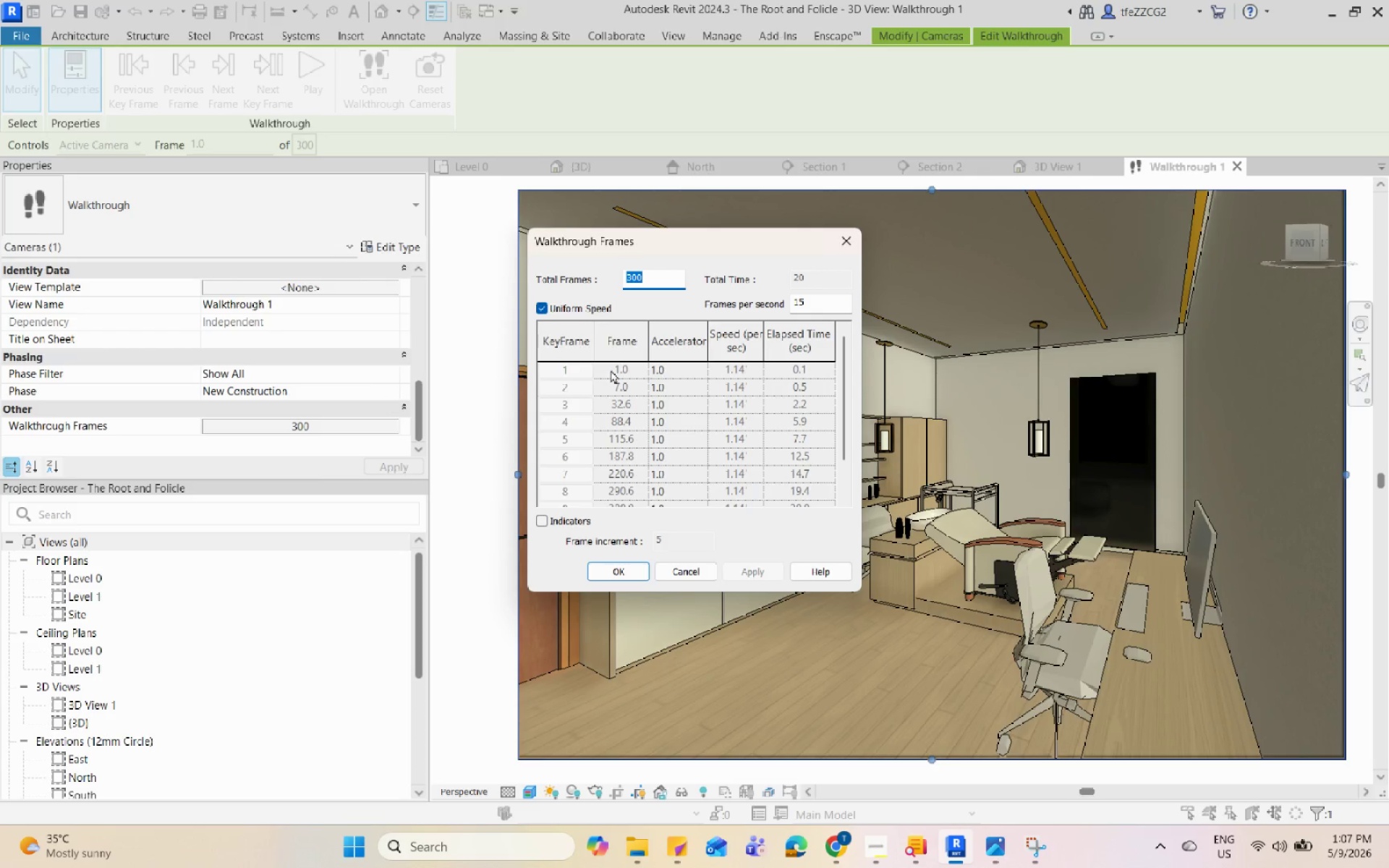 
scroll: coordinate [692, 430], scroll_direction: up, amount: 3.0
 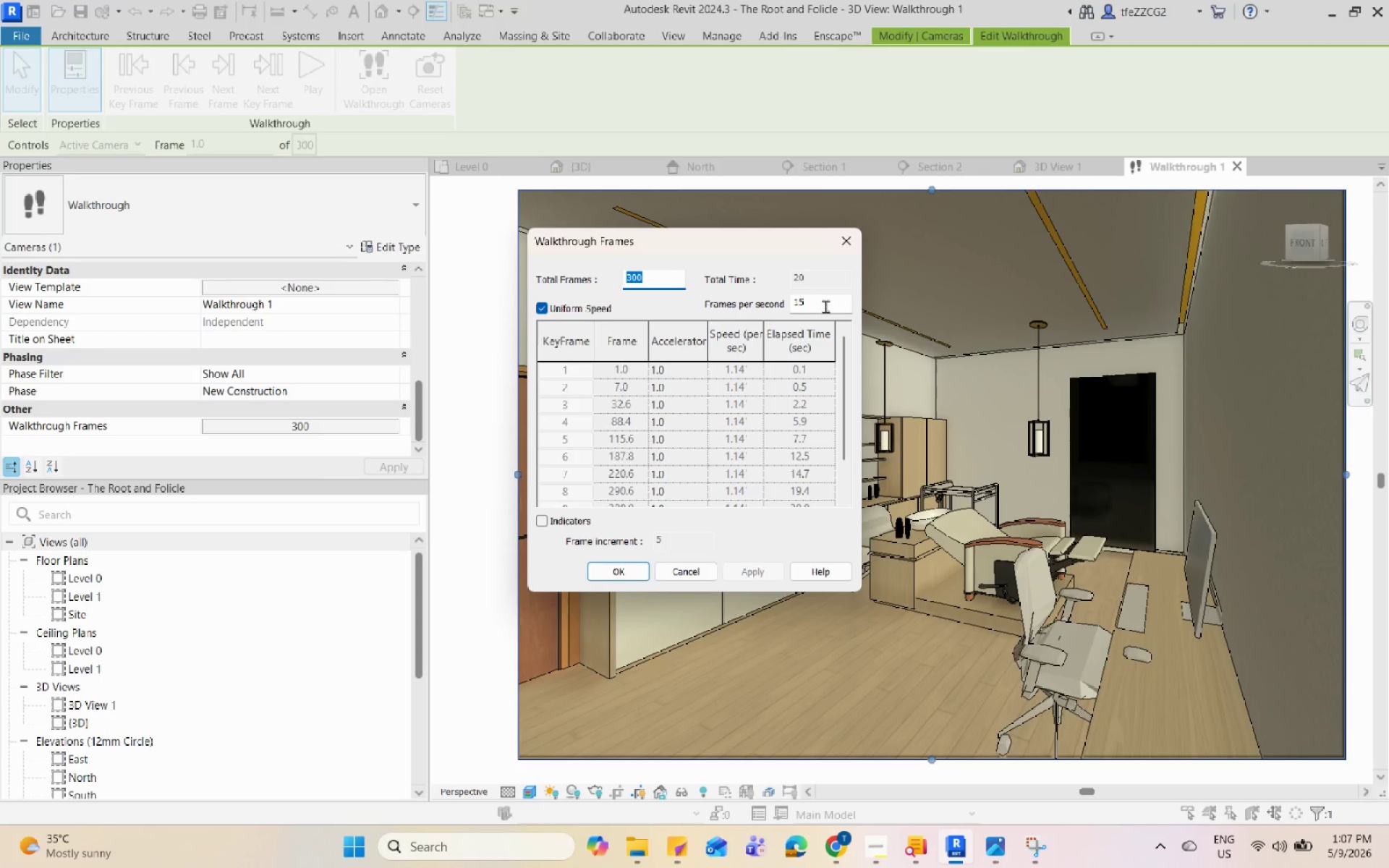 
left_click([825, 306])
 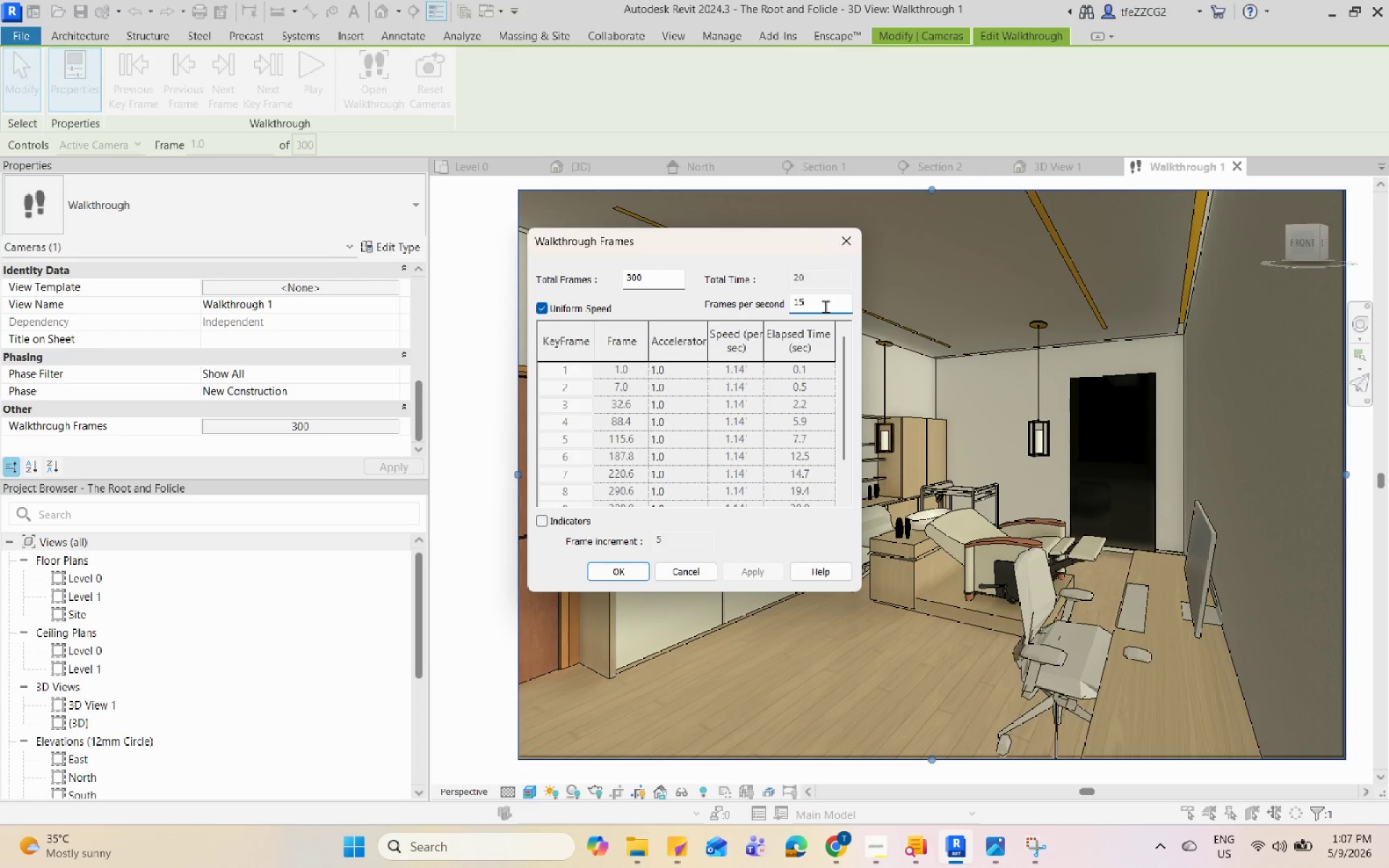 
left_click_drag(start_coordinate=[825, 306], to_coordinate=[776, 303])
 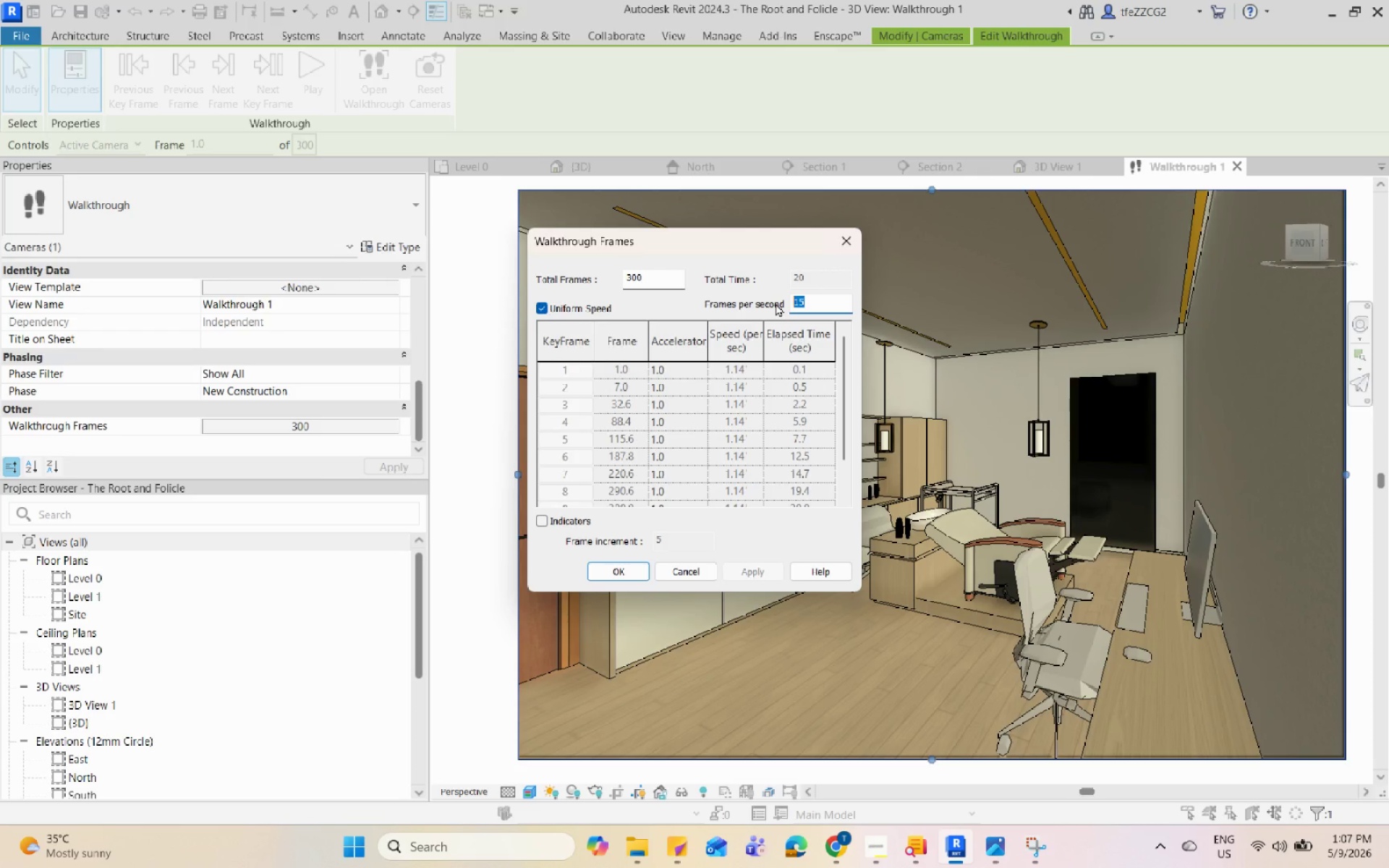 
key(Numpad1)
 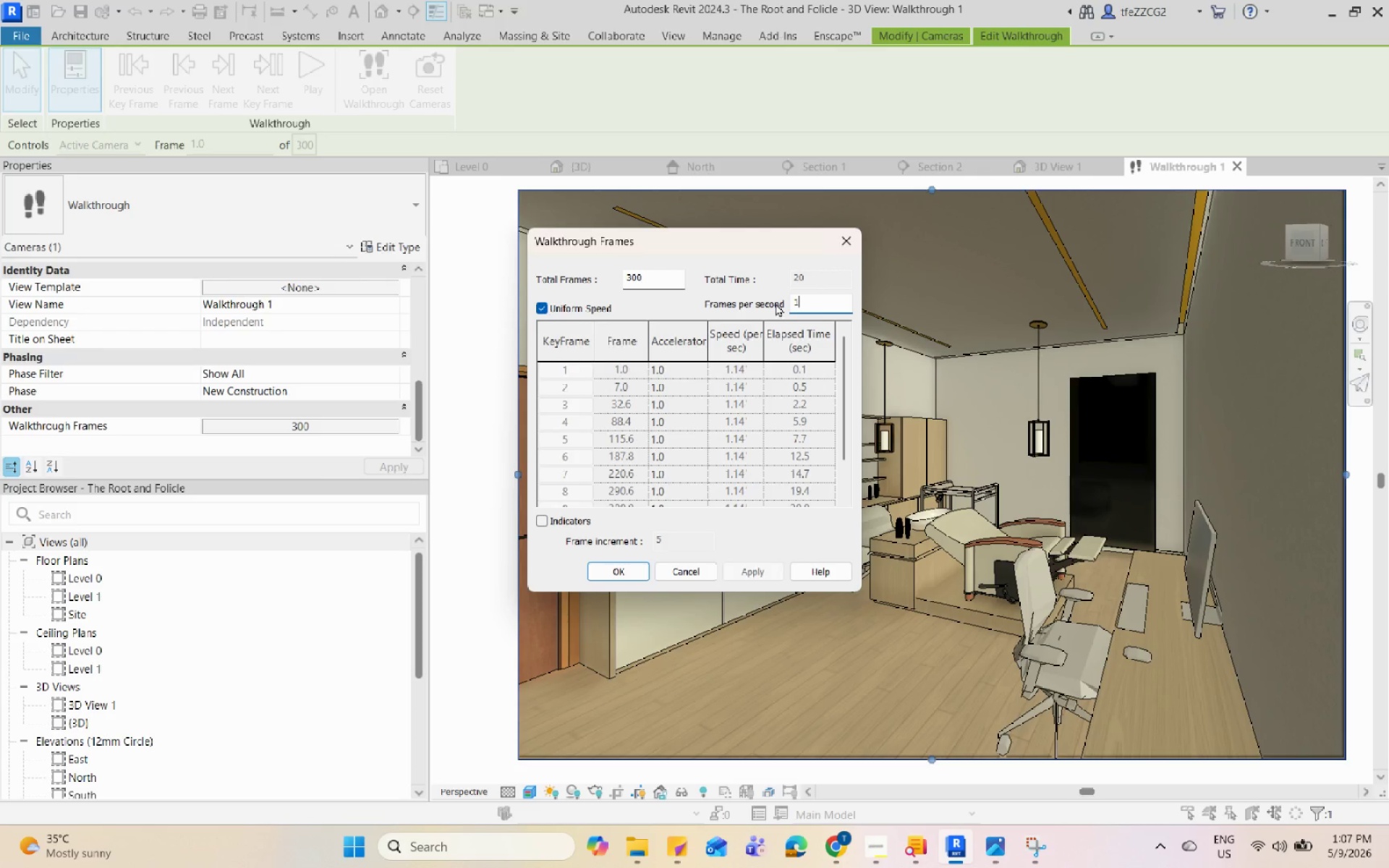 
key(Numpad0)
 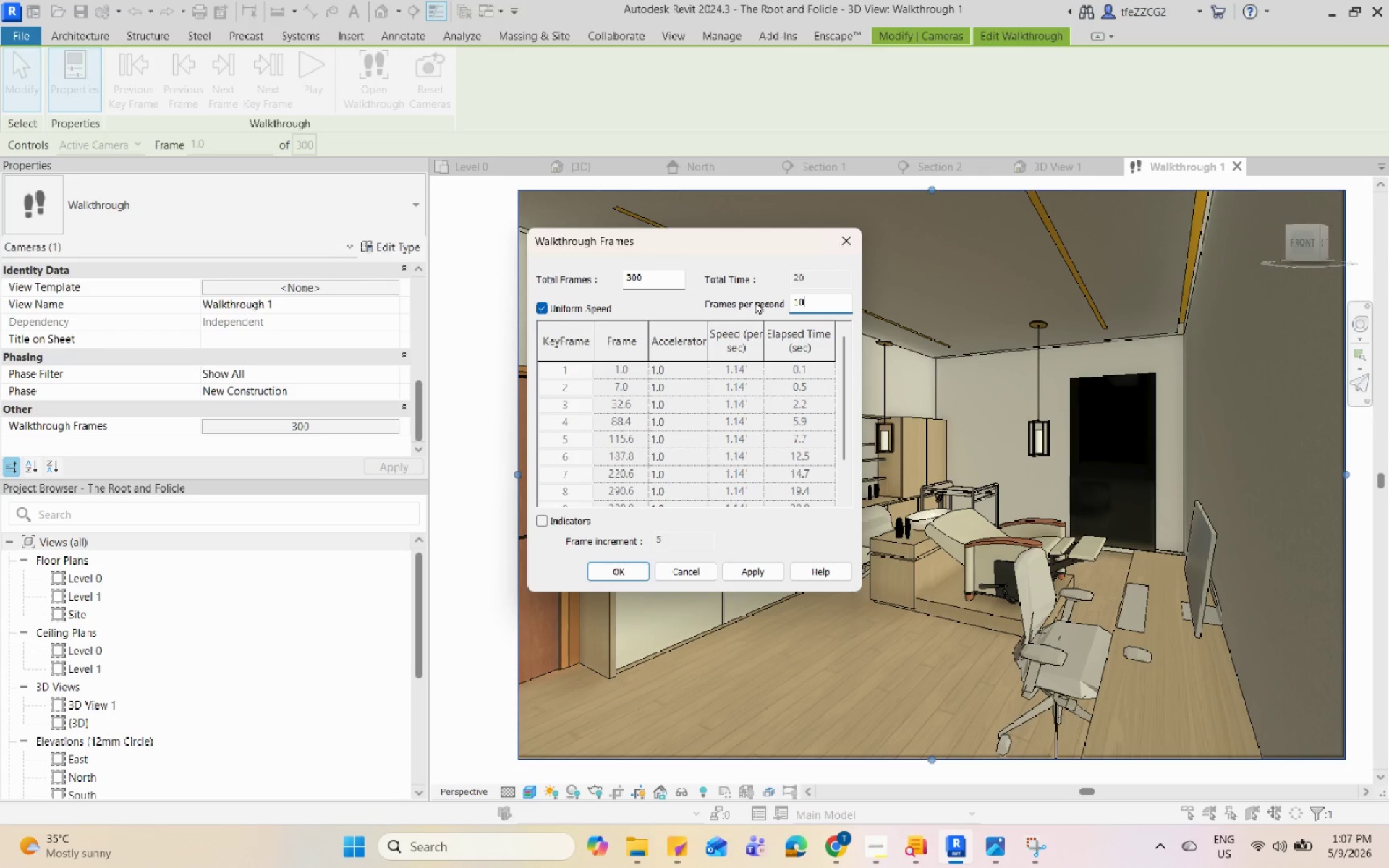 
left_click([827, 335])
 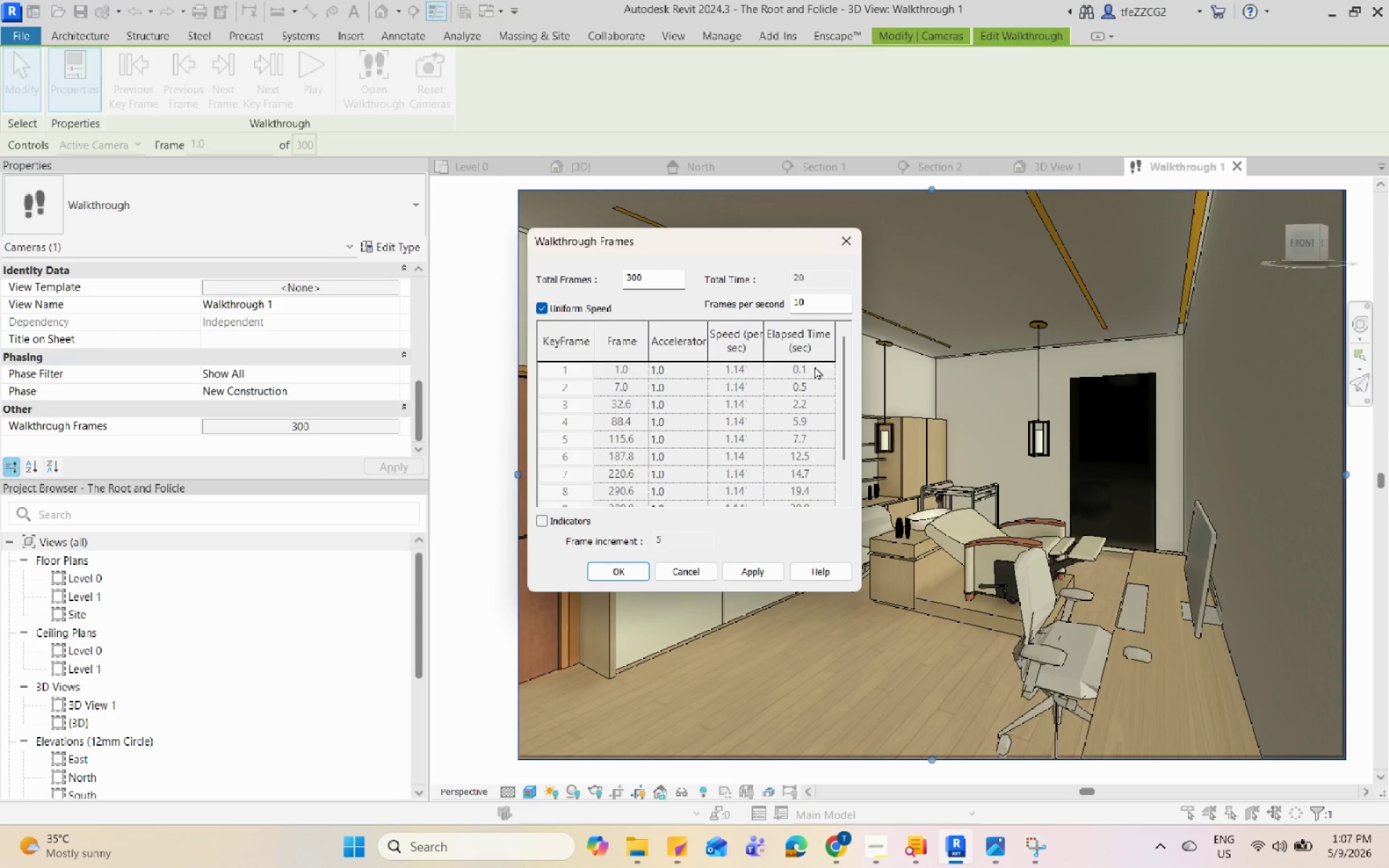 
left_click([815, 366])
 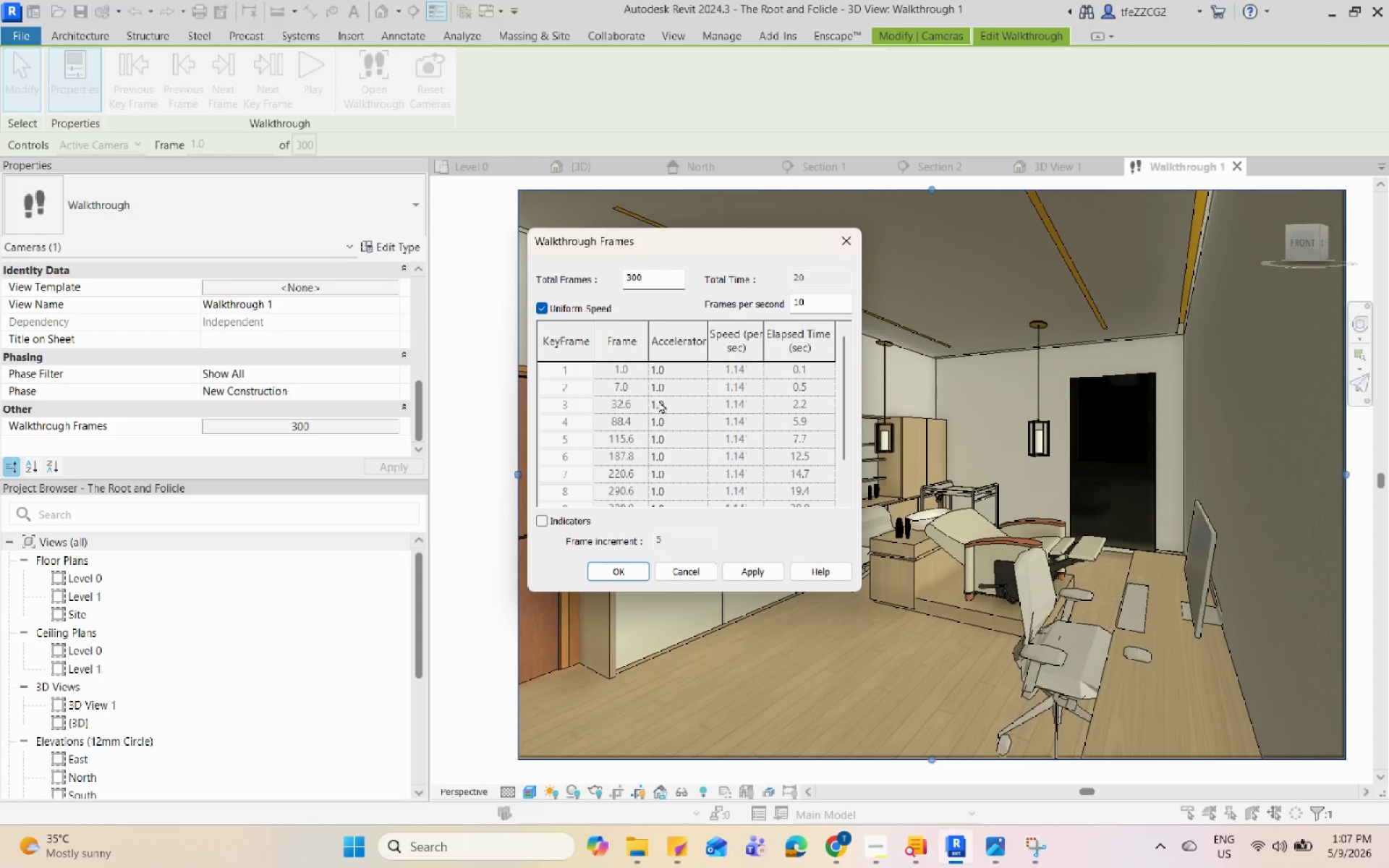 
left_click([607, 402])
 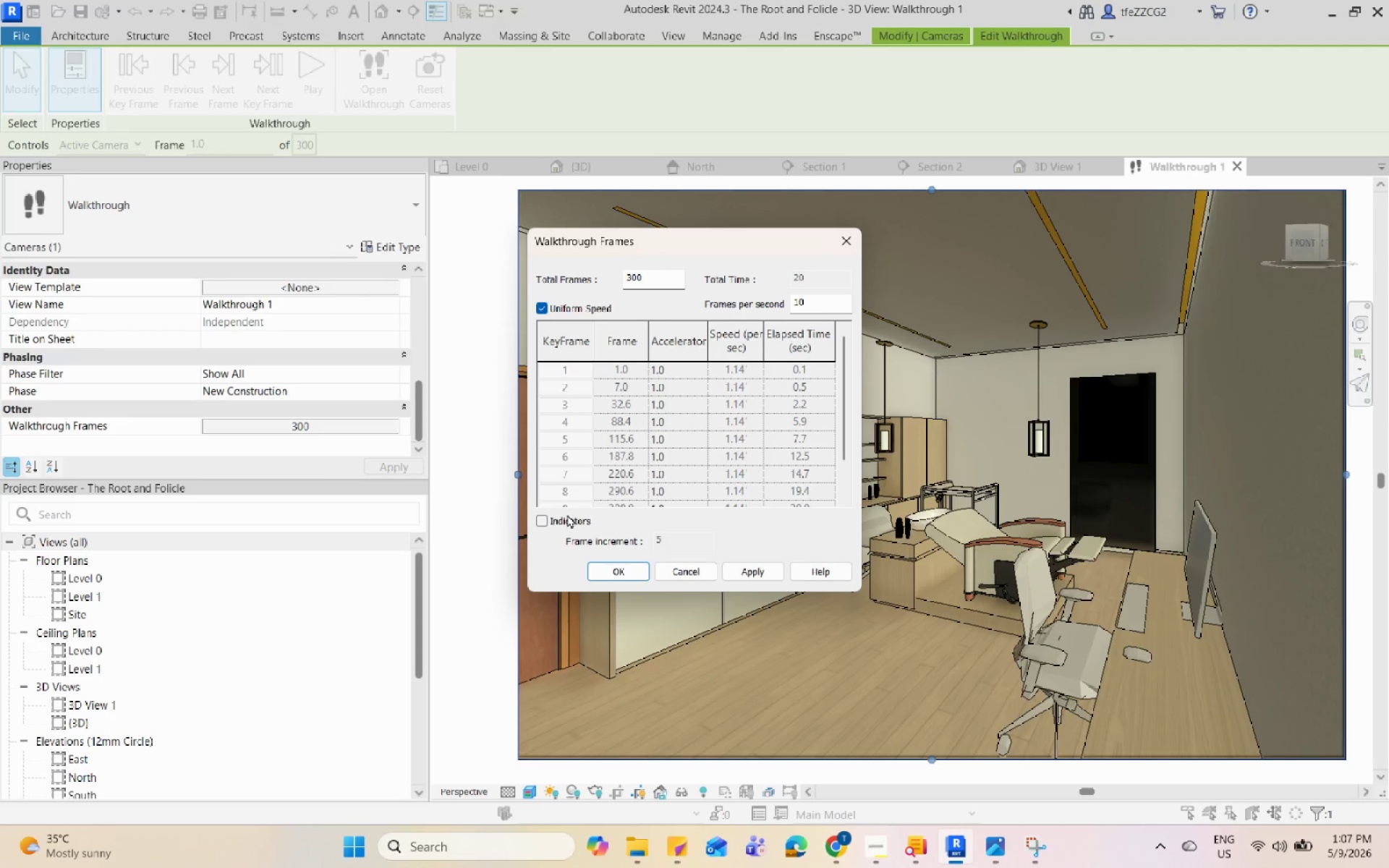 
left_click([566, 515])
 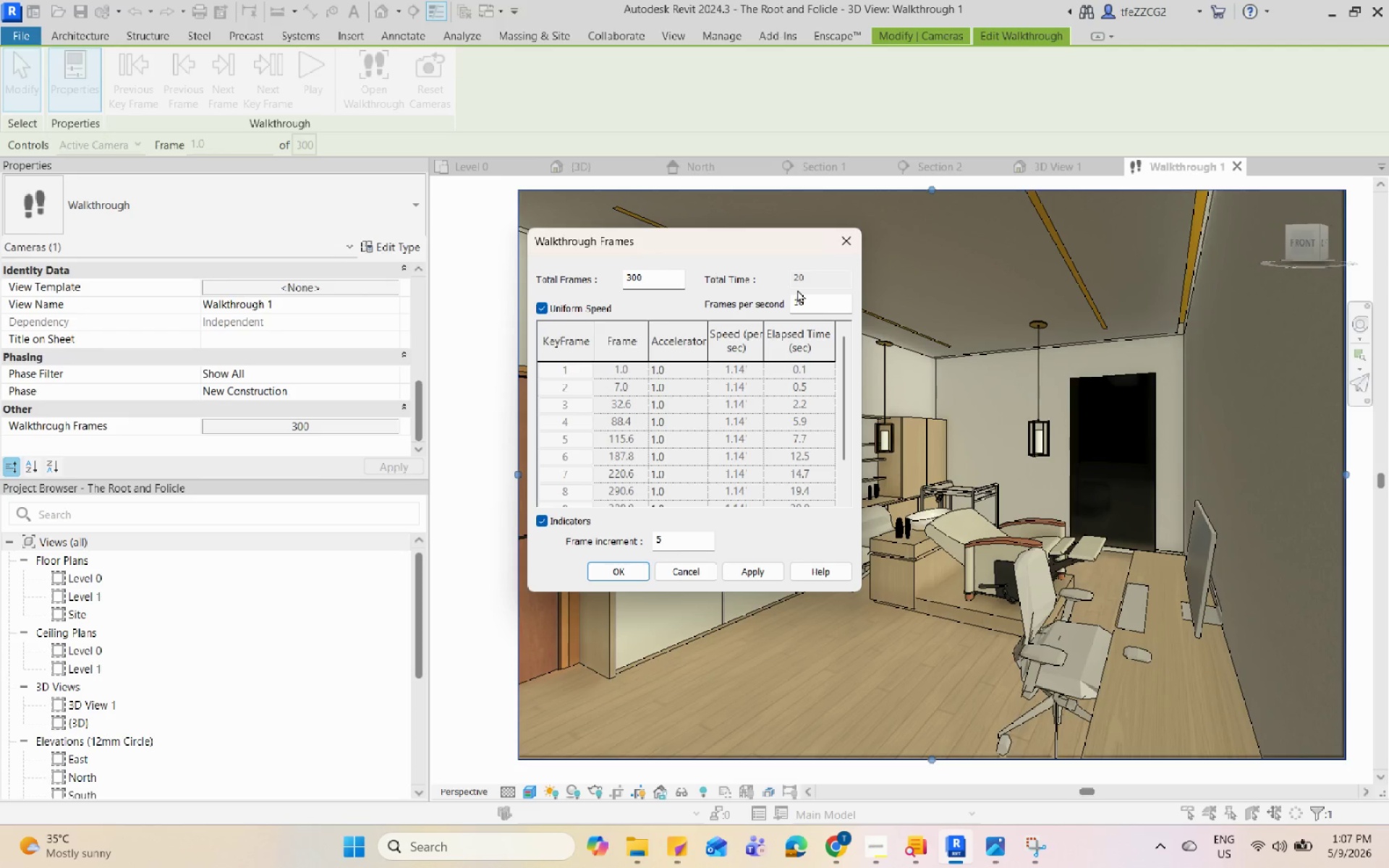 
left_click_drag(start_coordinate=[819, 299], to_coordinate=[789, 308])
 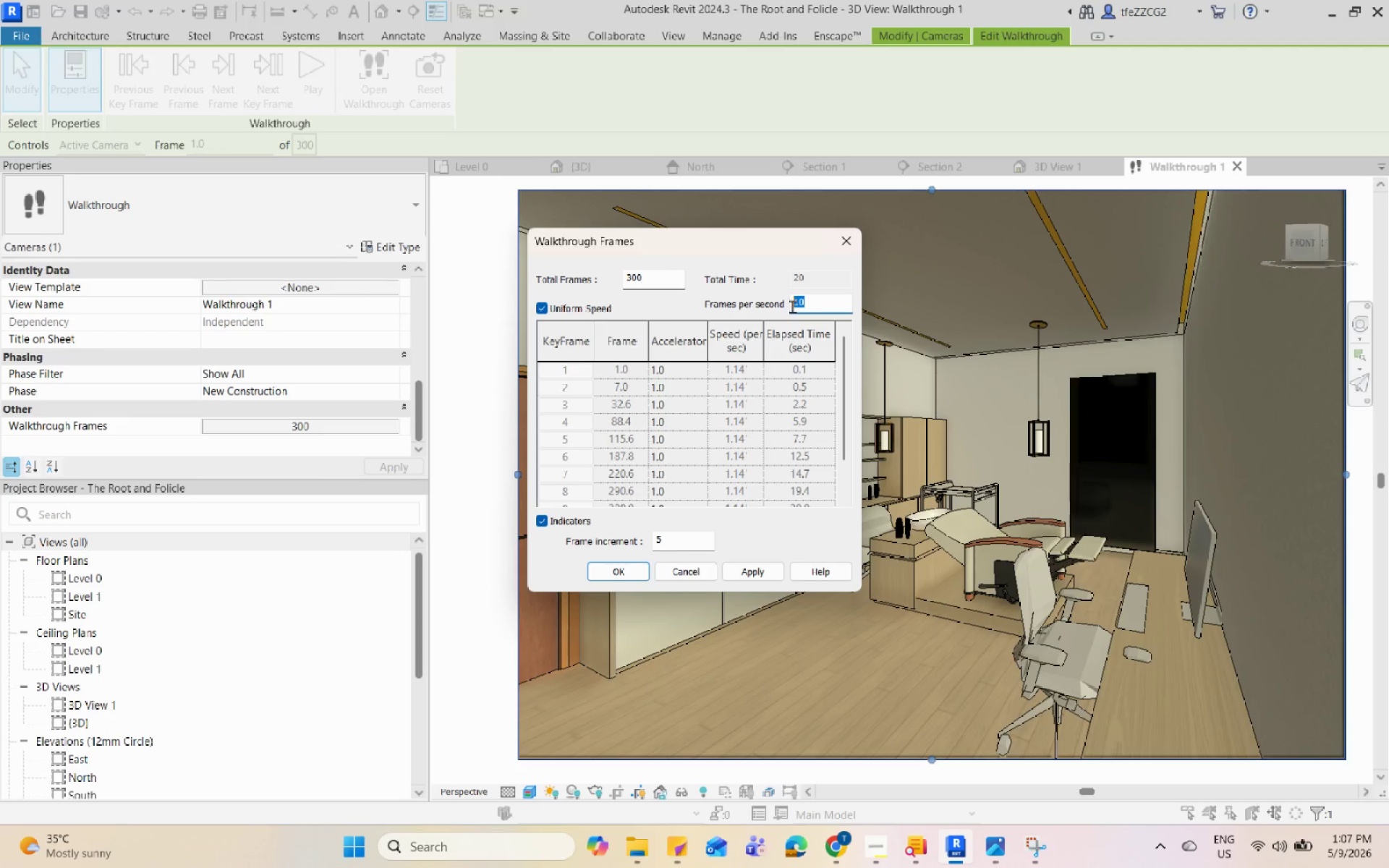 
key(Numpad1)
 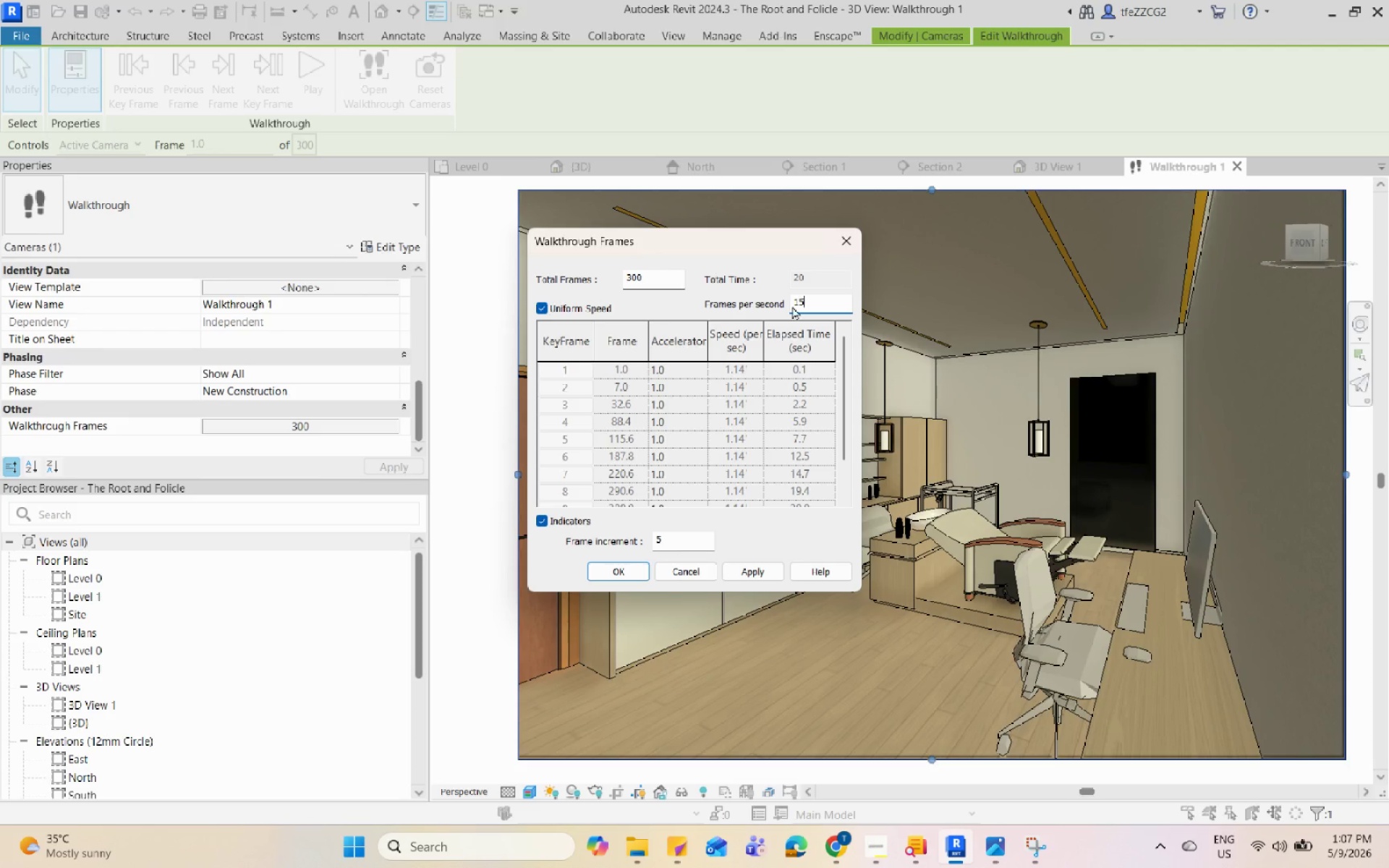 
key(Numpad5)
 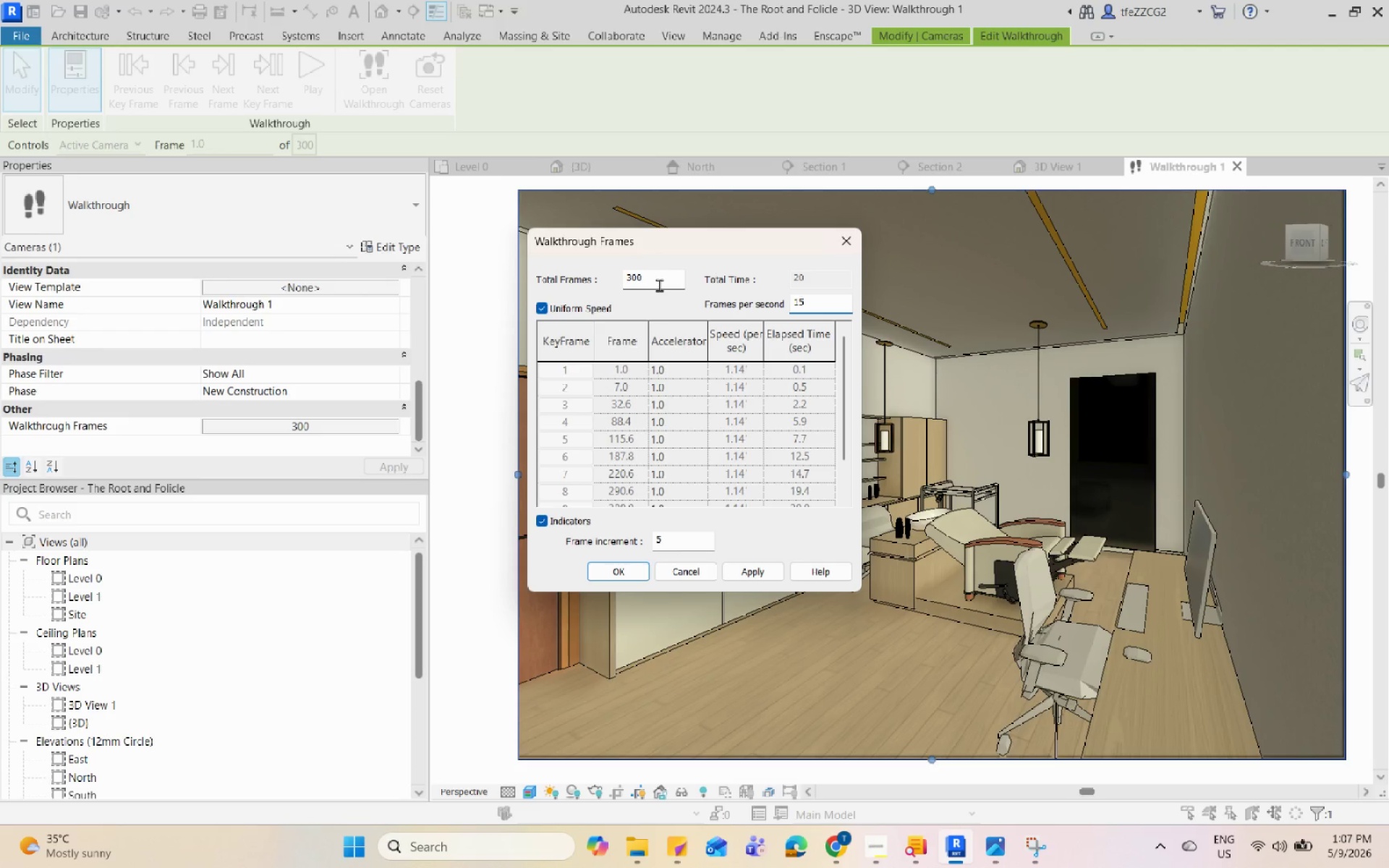 
double_click([659, 285])
 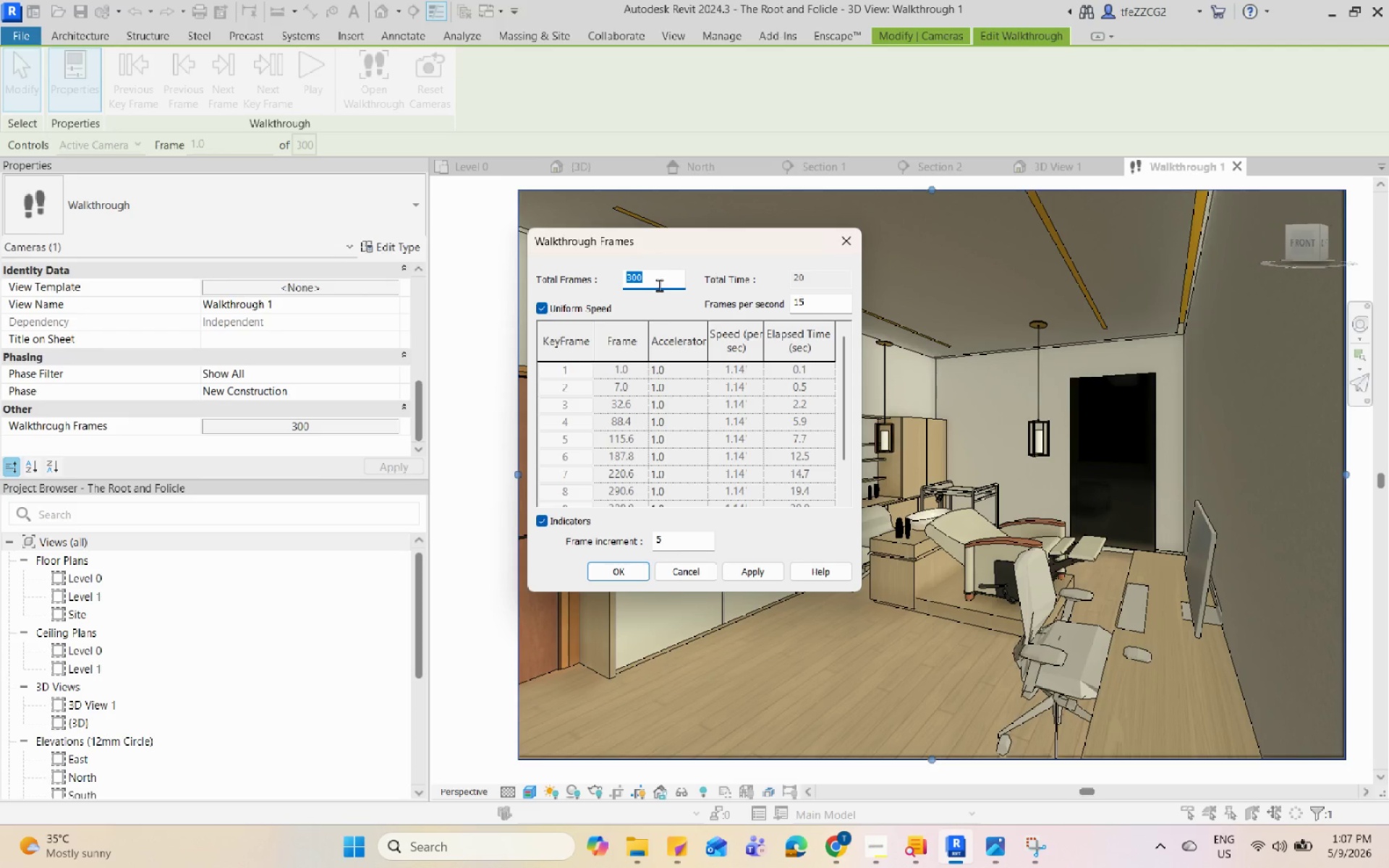 
key(Numpad2)
 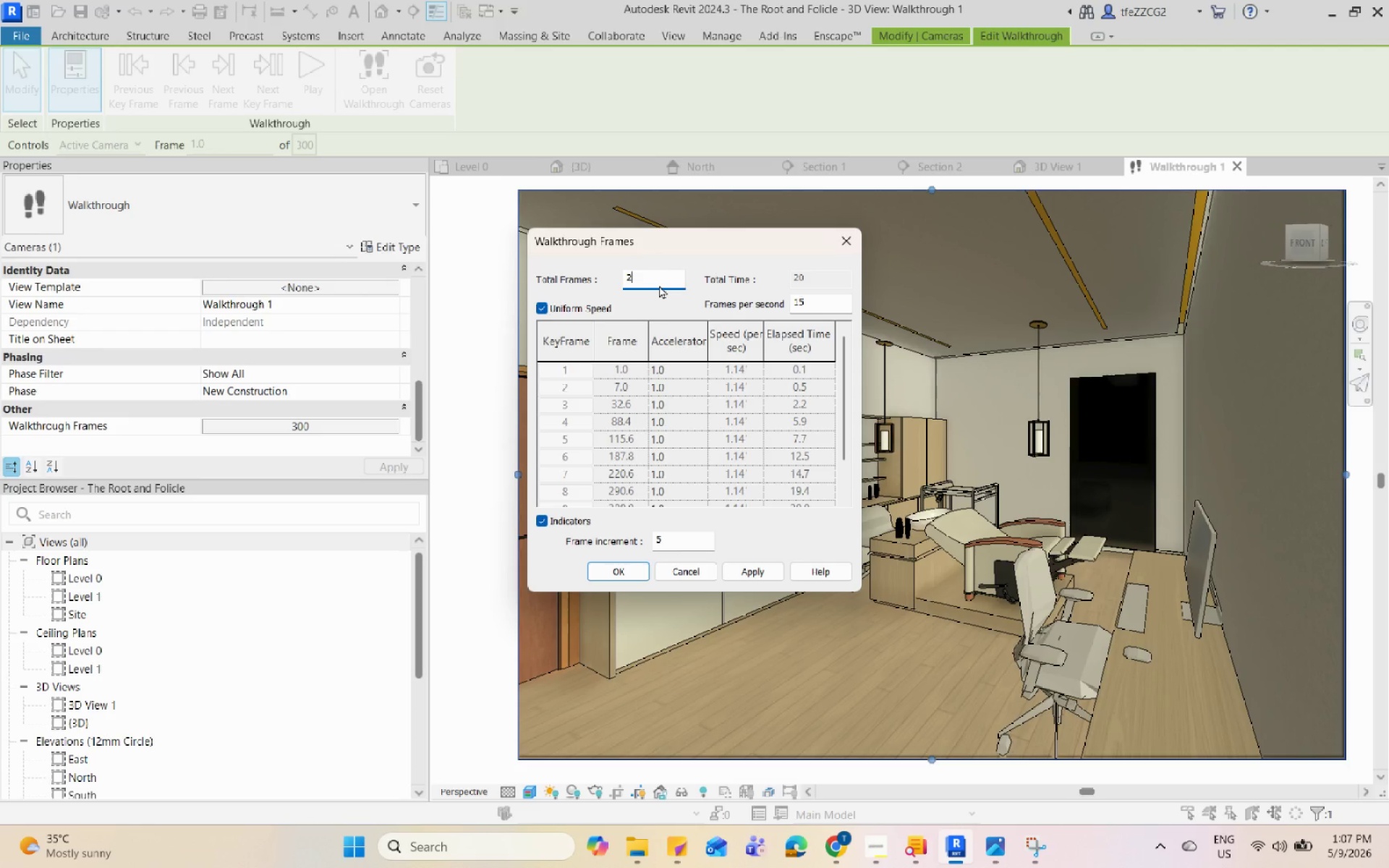 
key(Numpad0)
 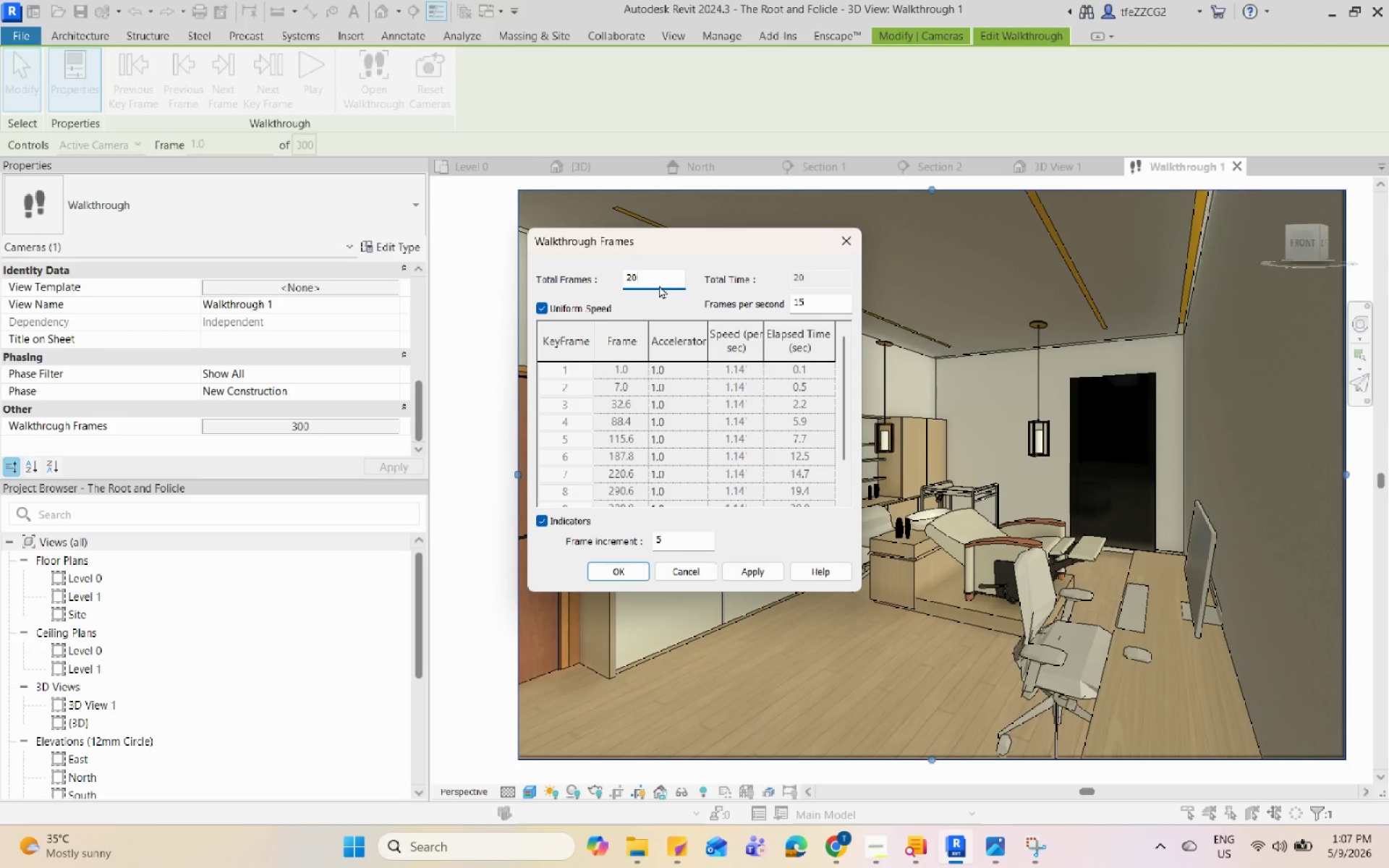 
key(Numpad0)
 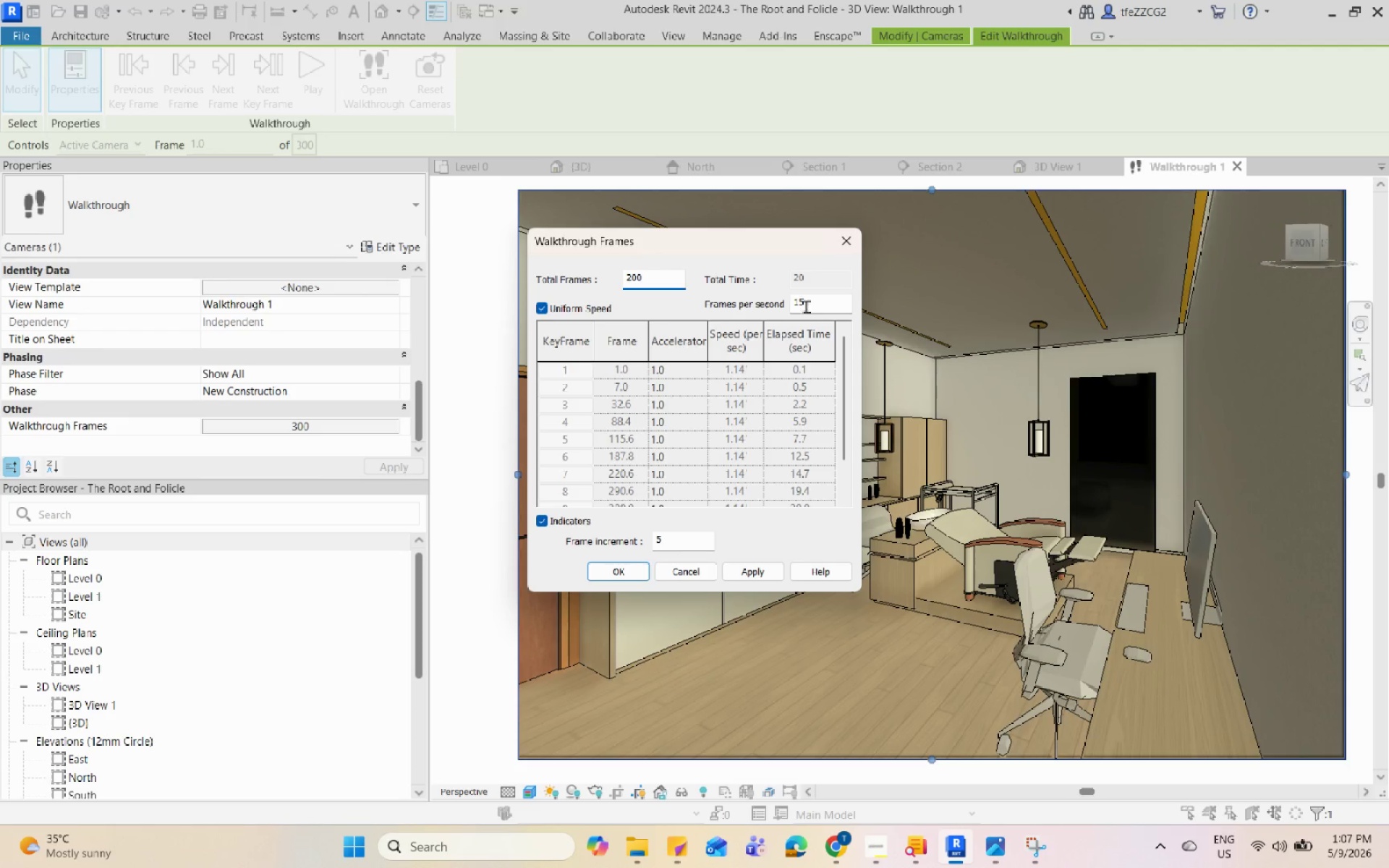 
left_click([791, 246])
 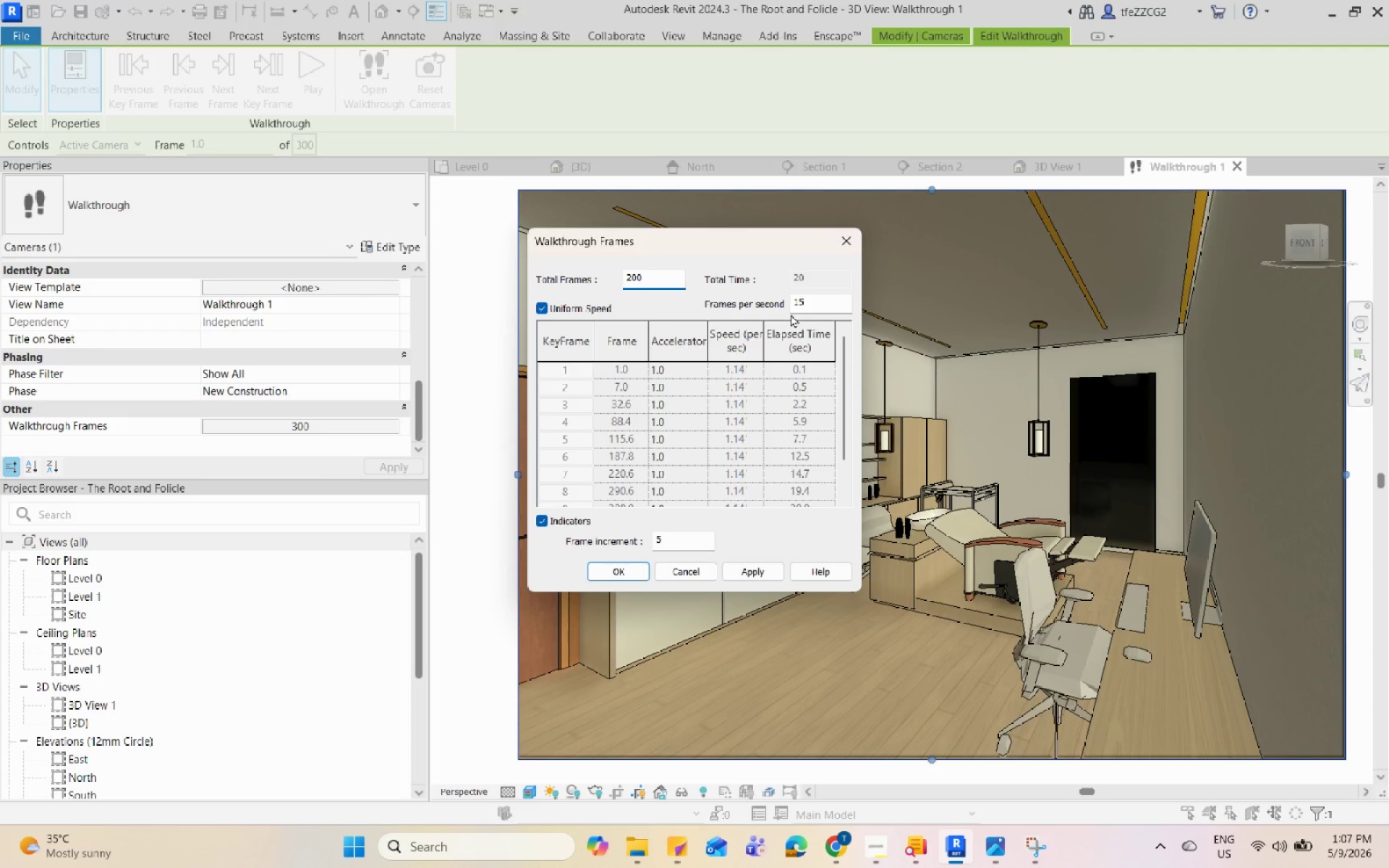 
left_click([813, 276])
 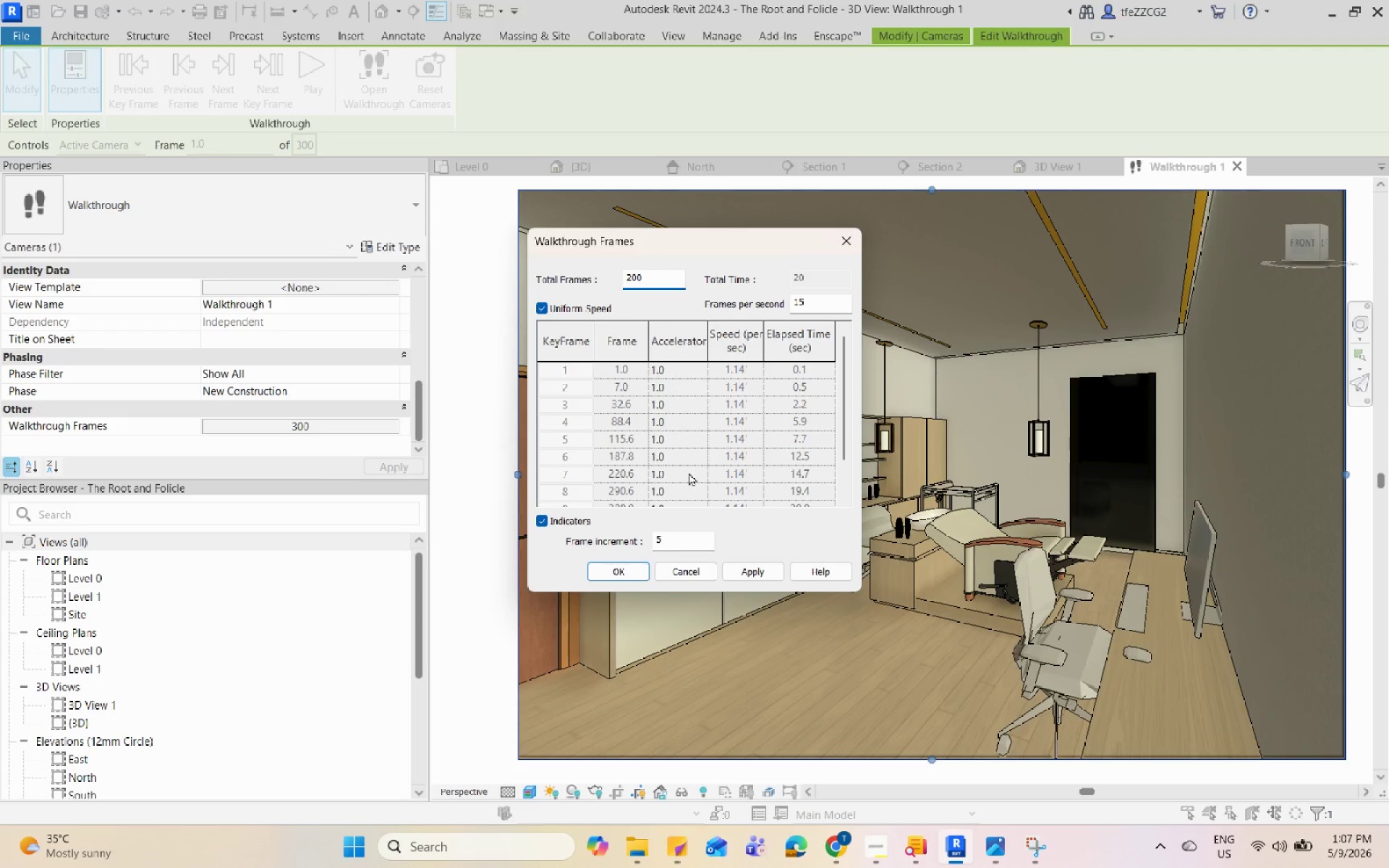 
left_click([681, 393])
 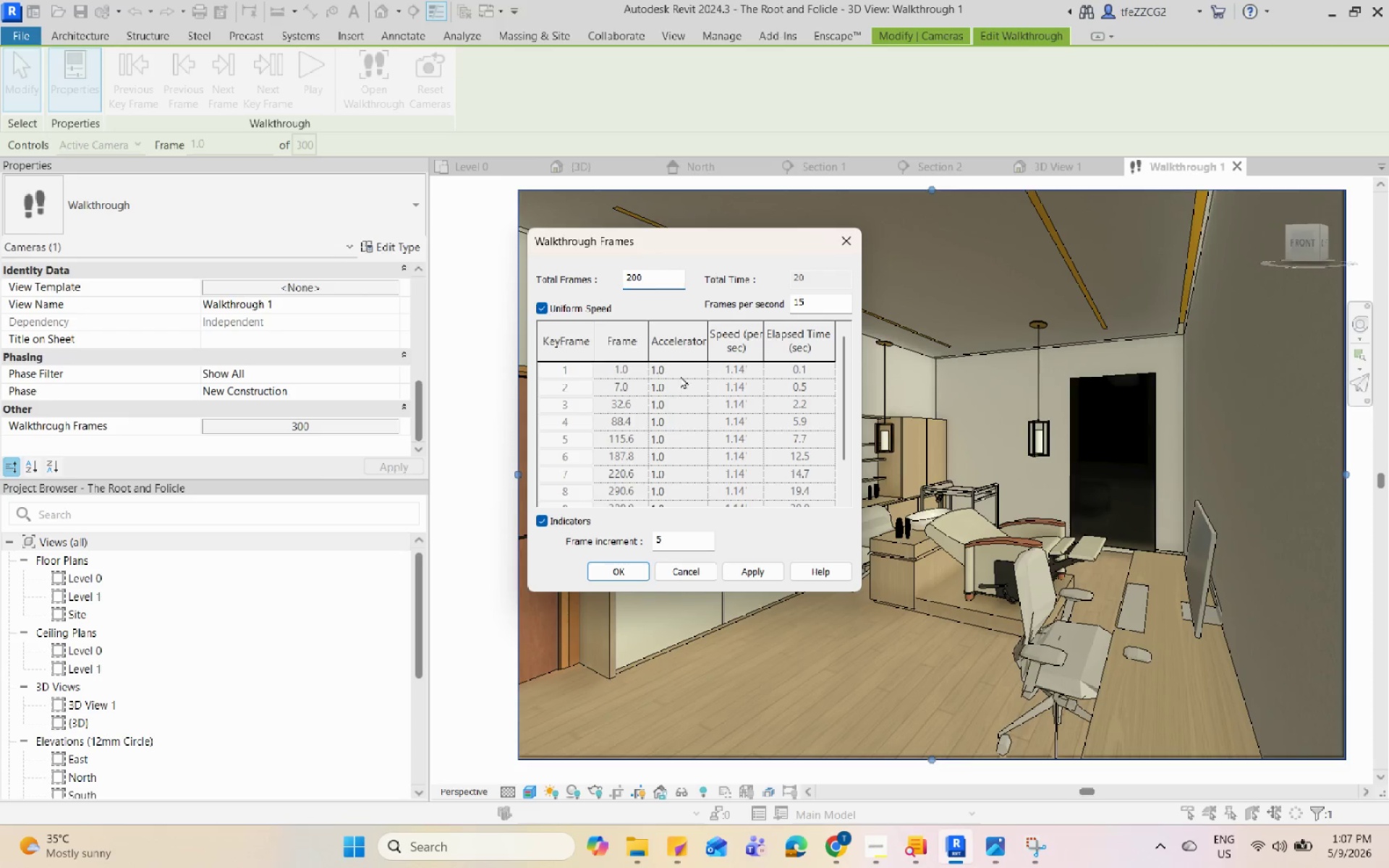 
scroll: coordinate [689, 479], scroll_direction: up, amount: 1.0
 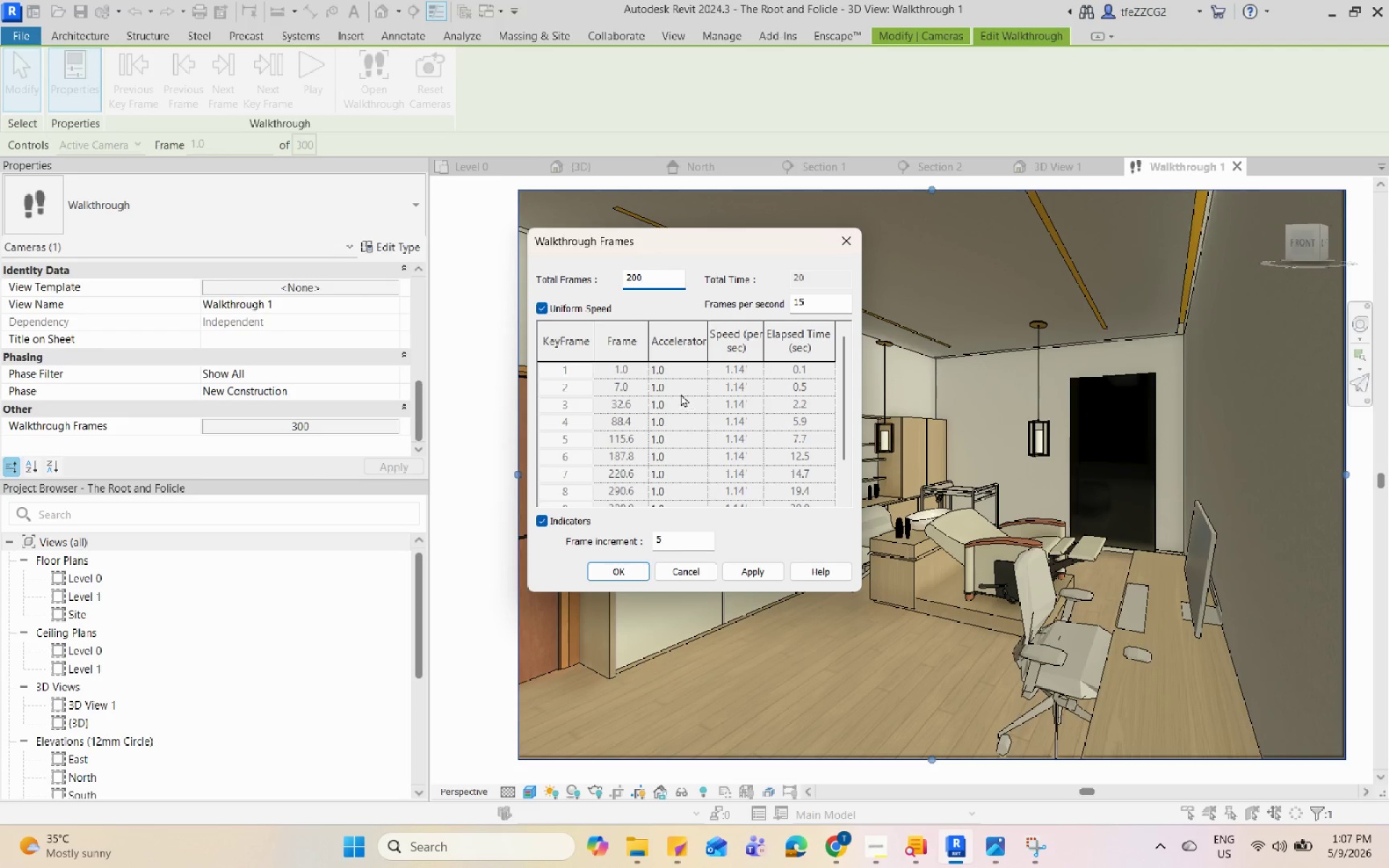 
double_click([680, 370])
 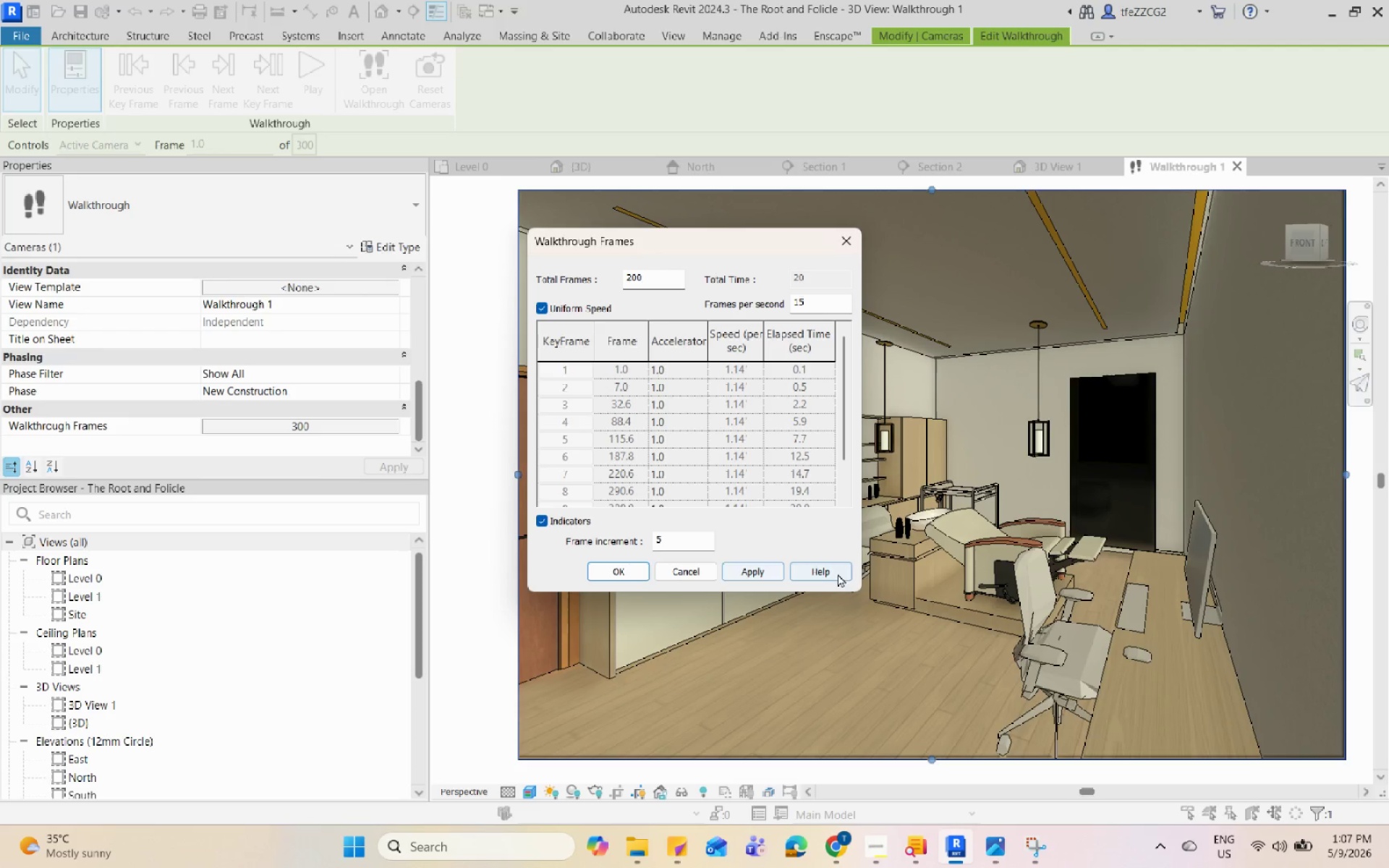 
left_click([696, 566])
 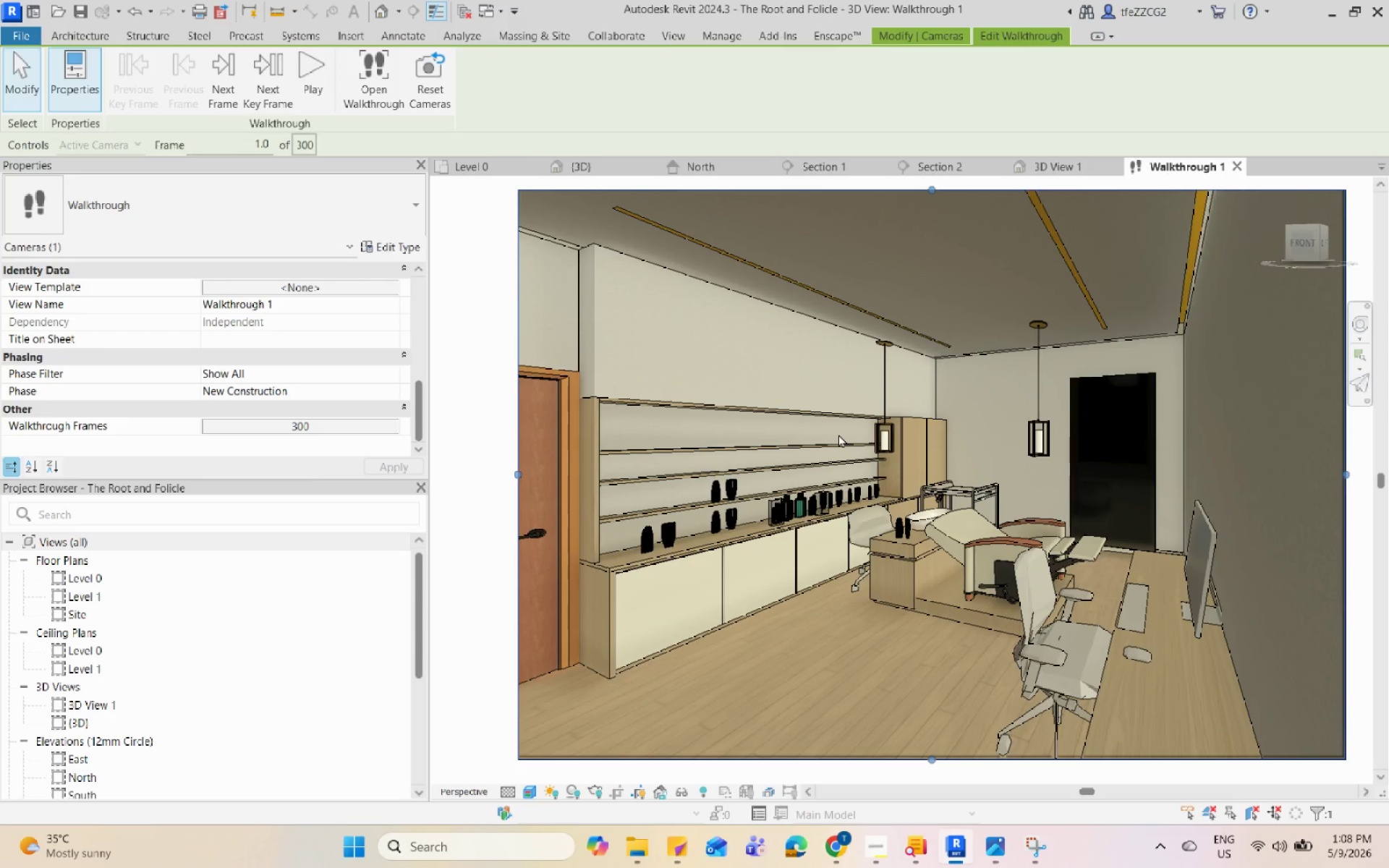 
wait(11.61)
 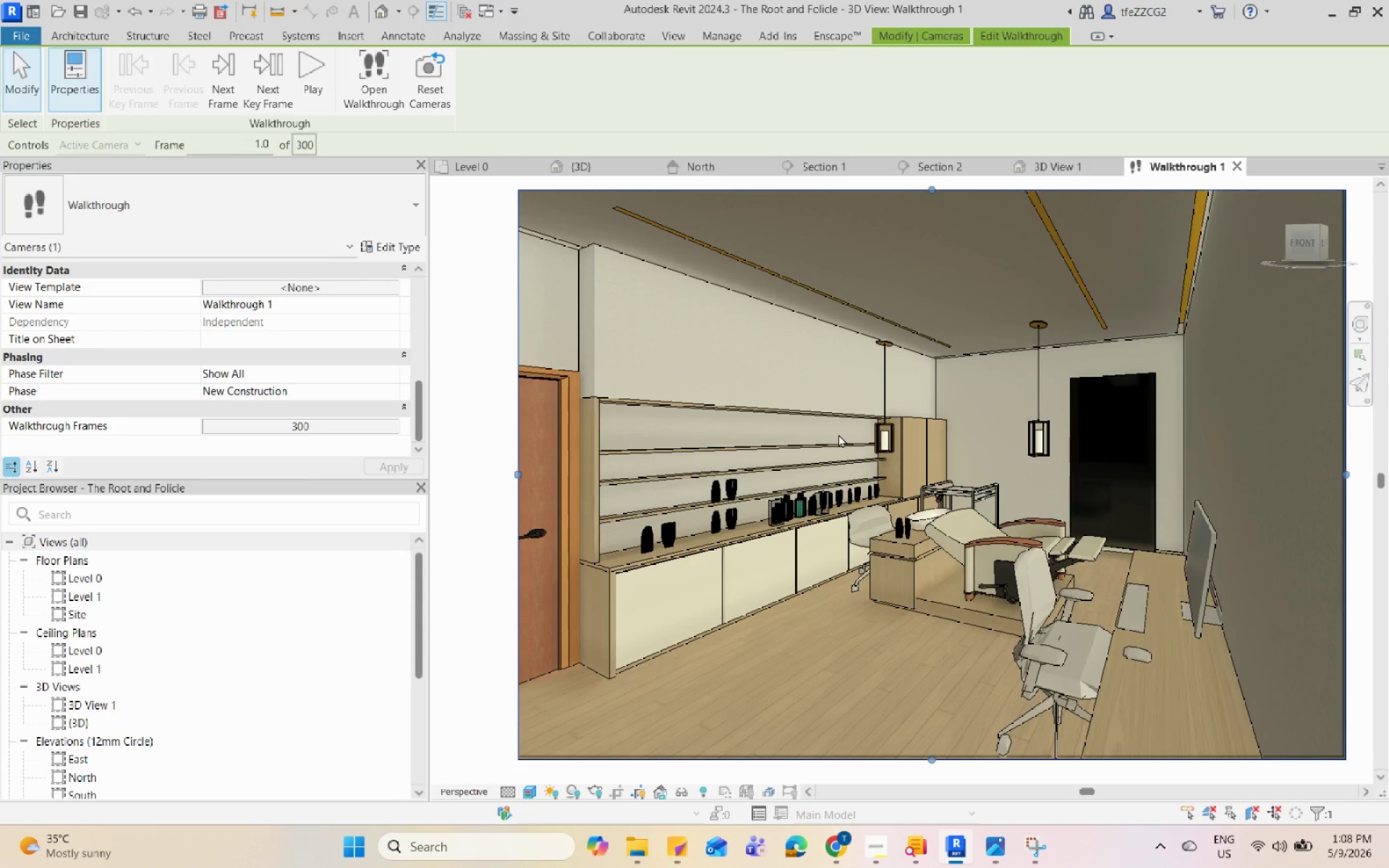 
left_click([881, 845])